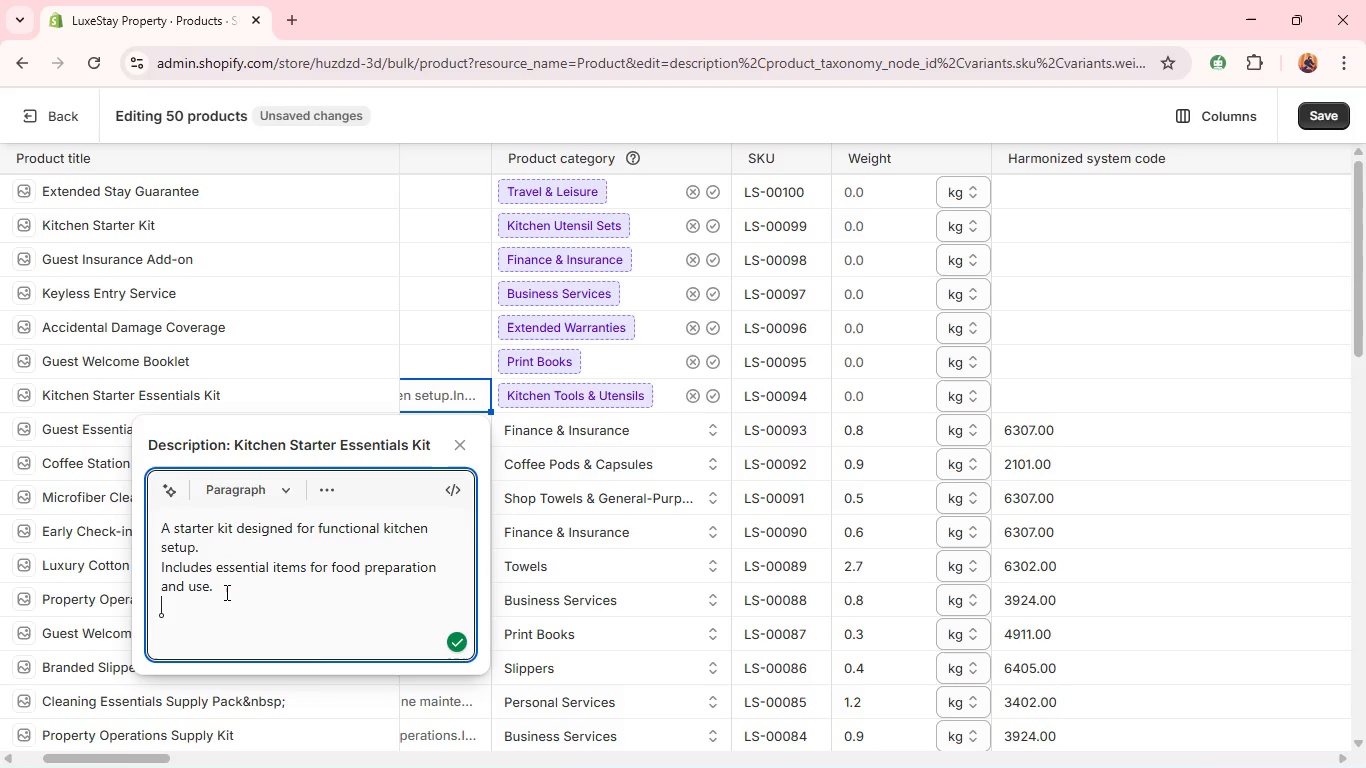 
key(Shift+Enter)
 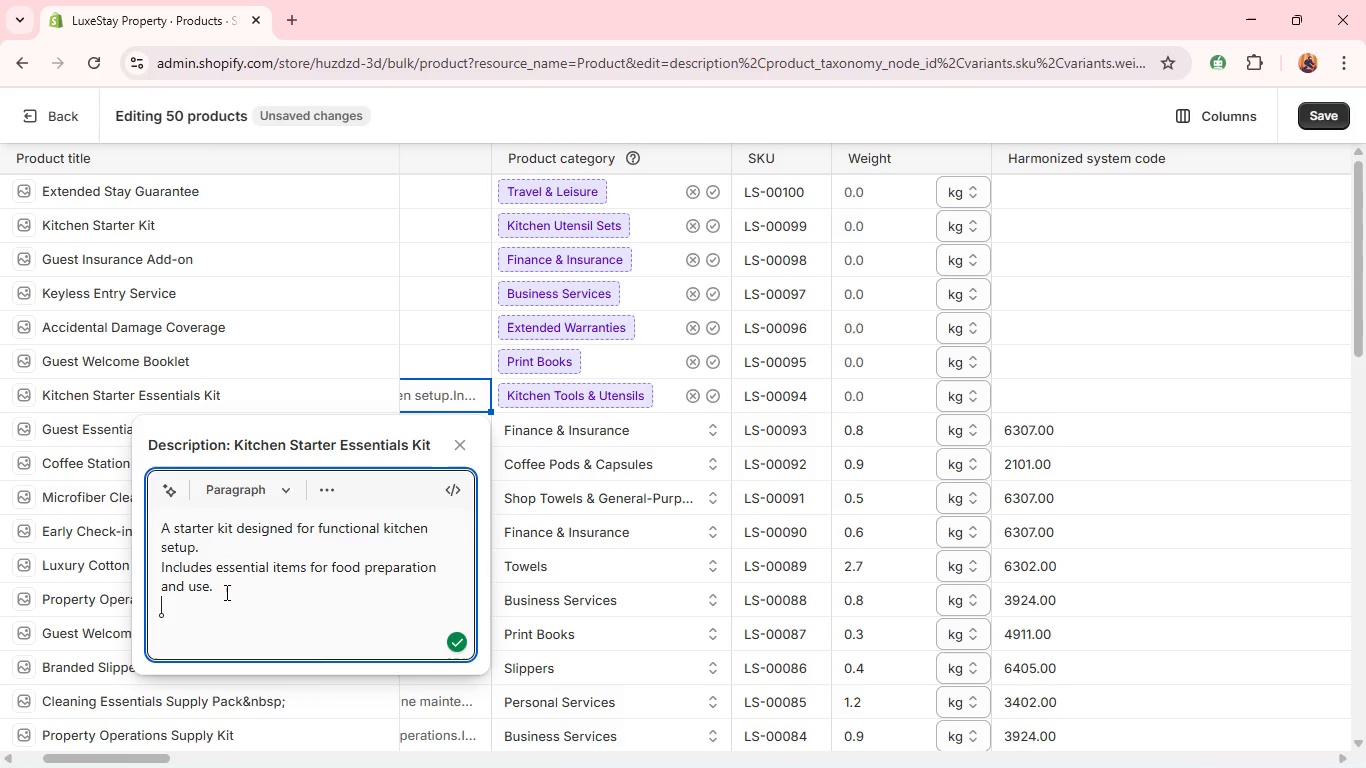 
type(Ideal for rental property kitchens.)
 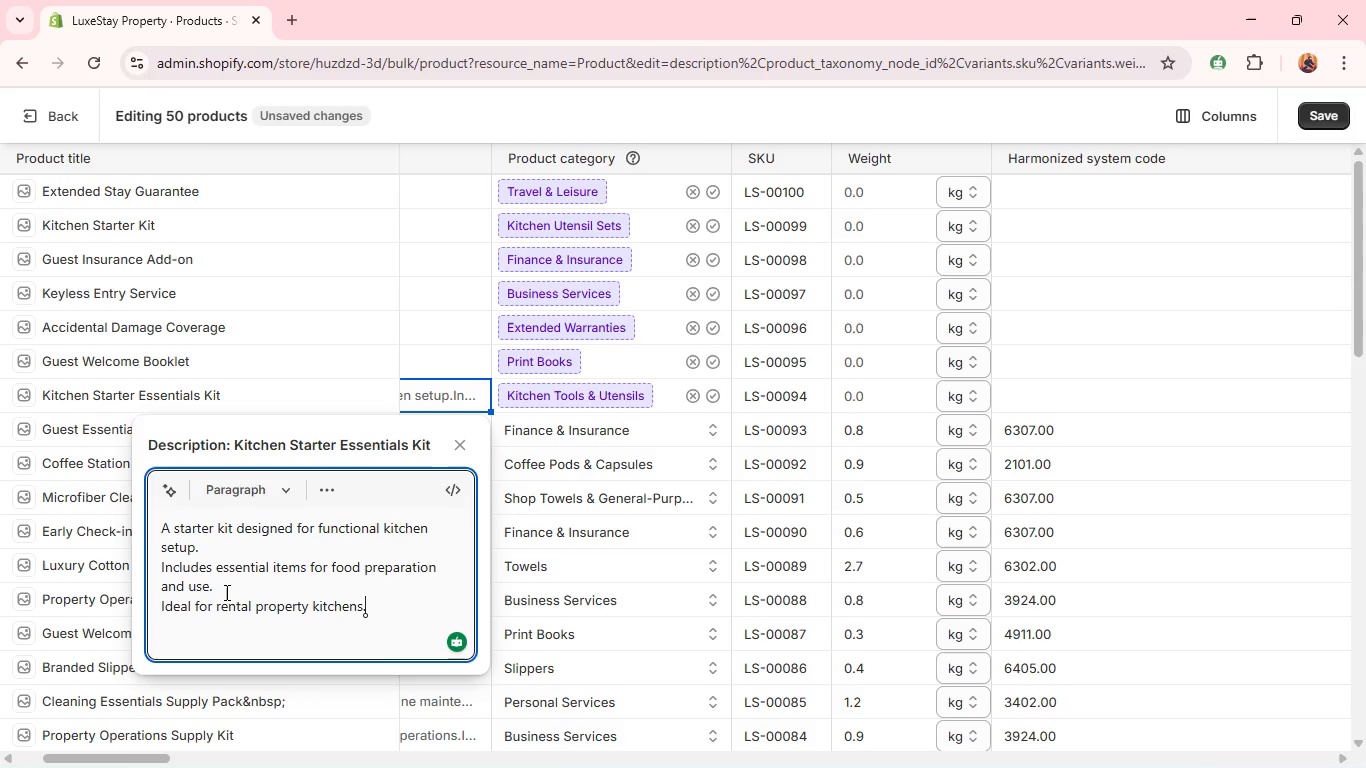 
key(Shift+Enter)
 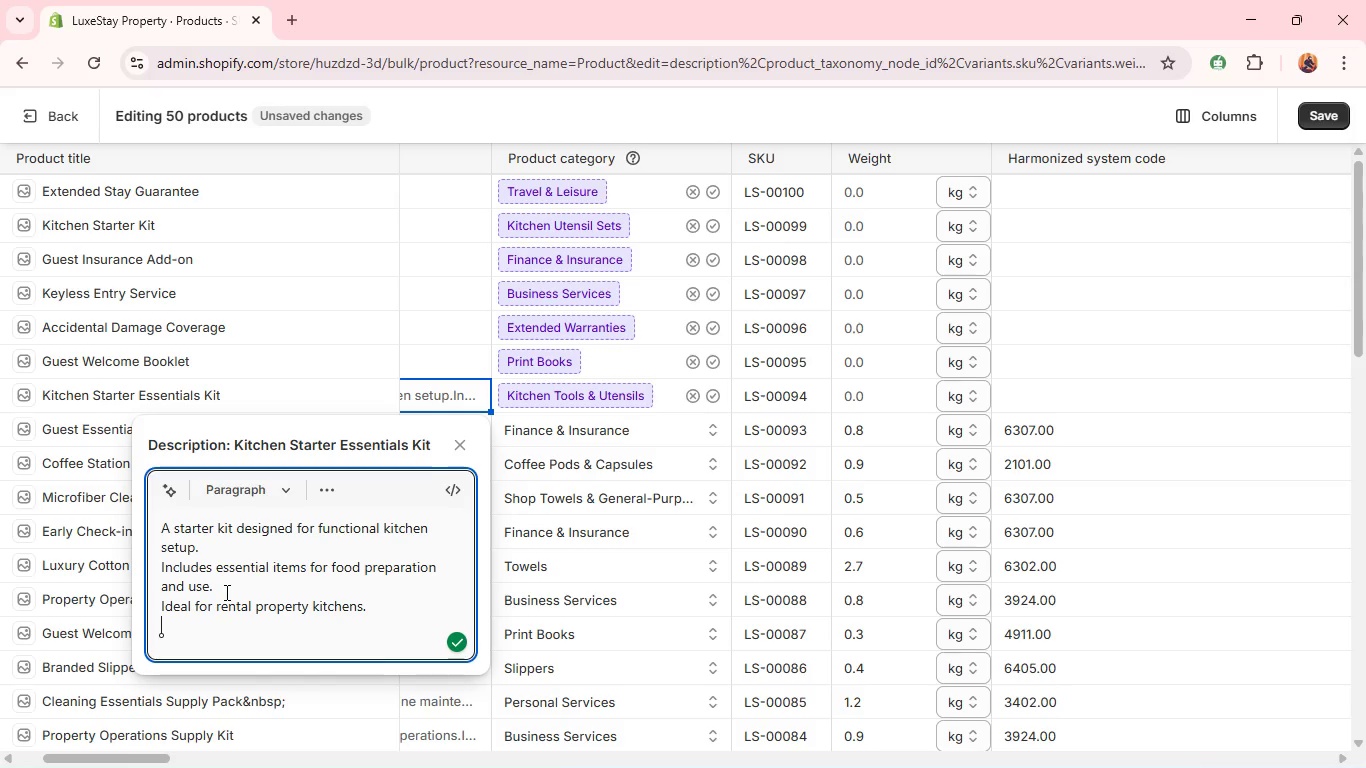 
type(Ensures readiness for guest stays. )
 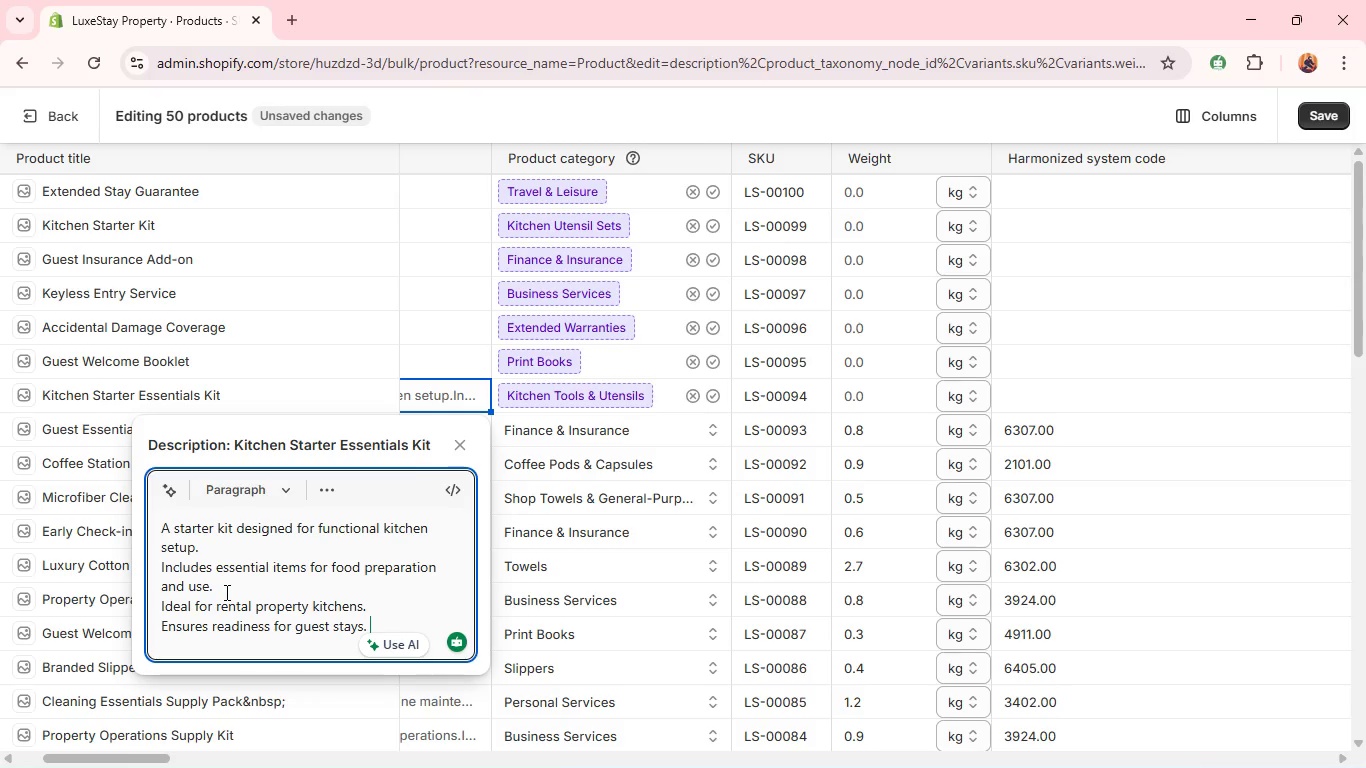 
wait(31.81)
 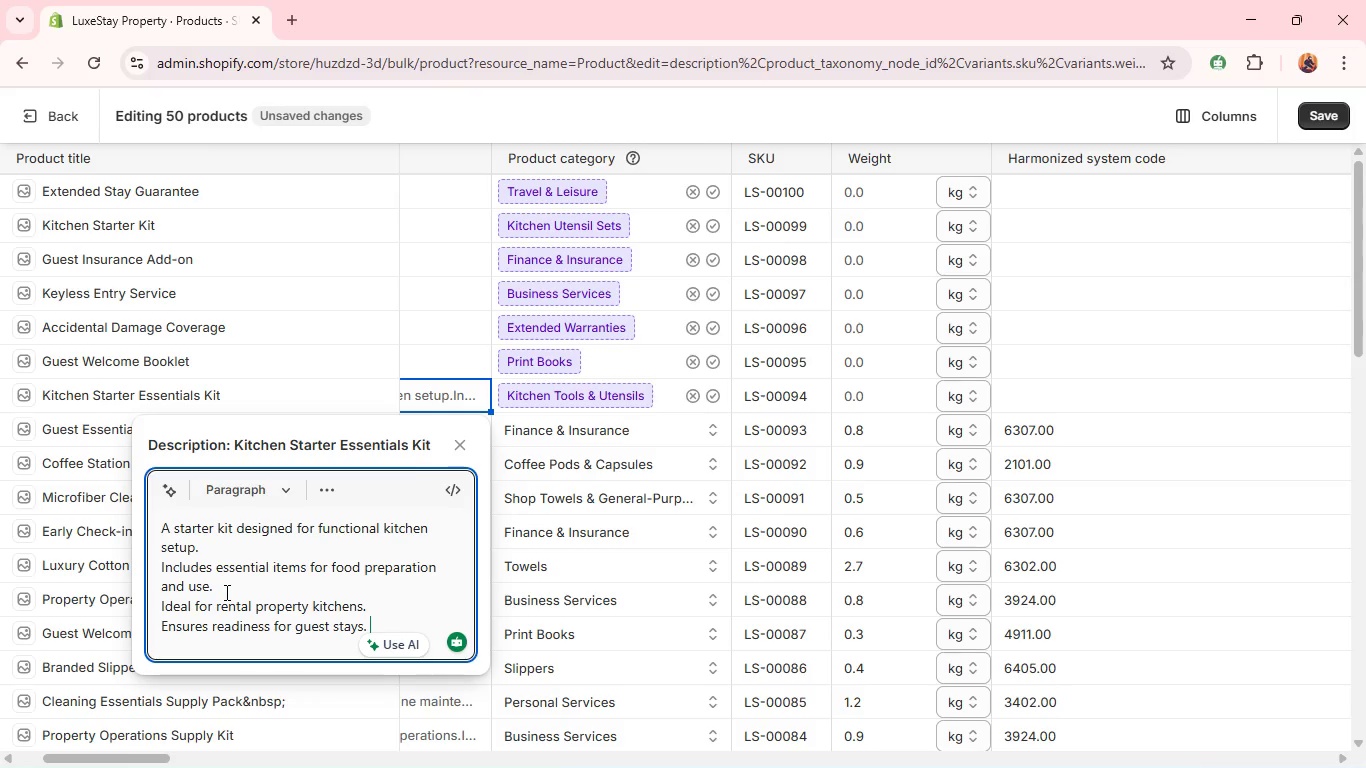 
left_click([717, 394])
 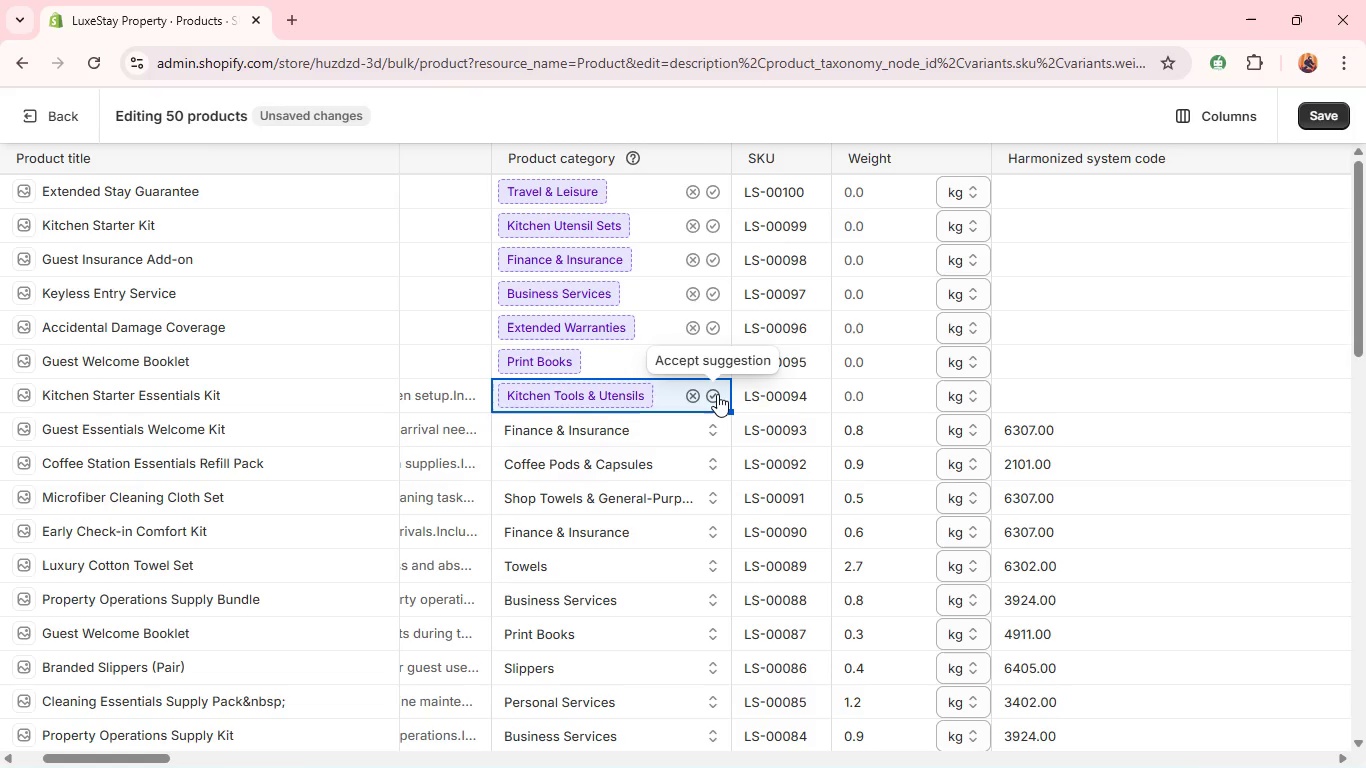 
wait(10.84)
 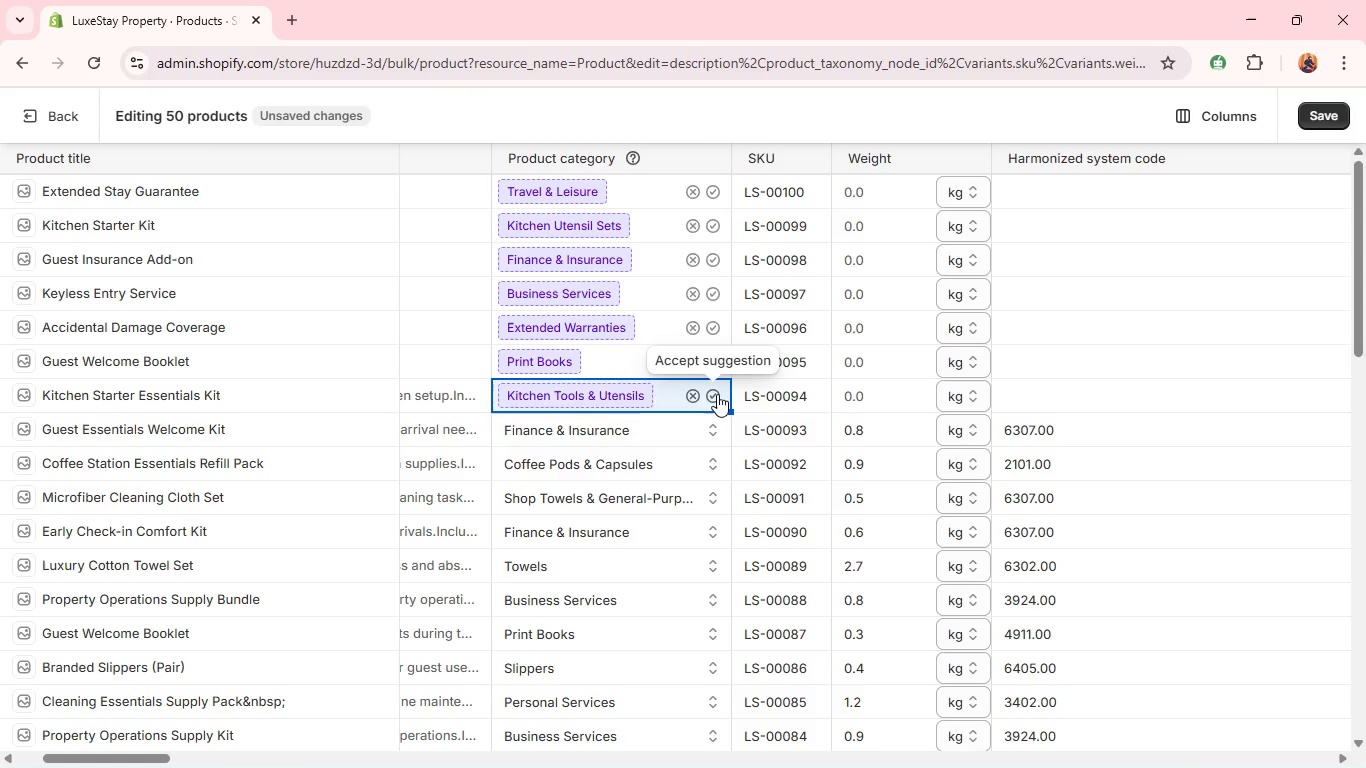 
left_click([713, 398])
 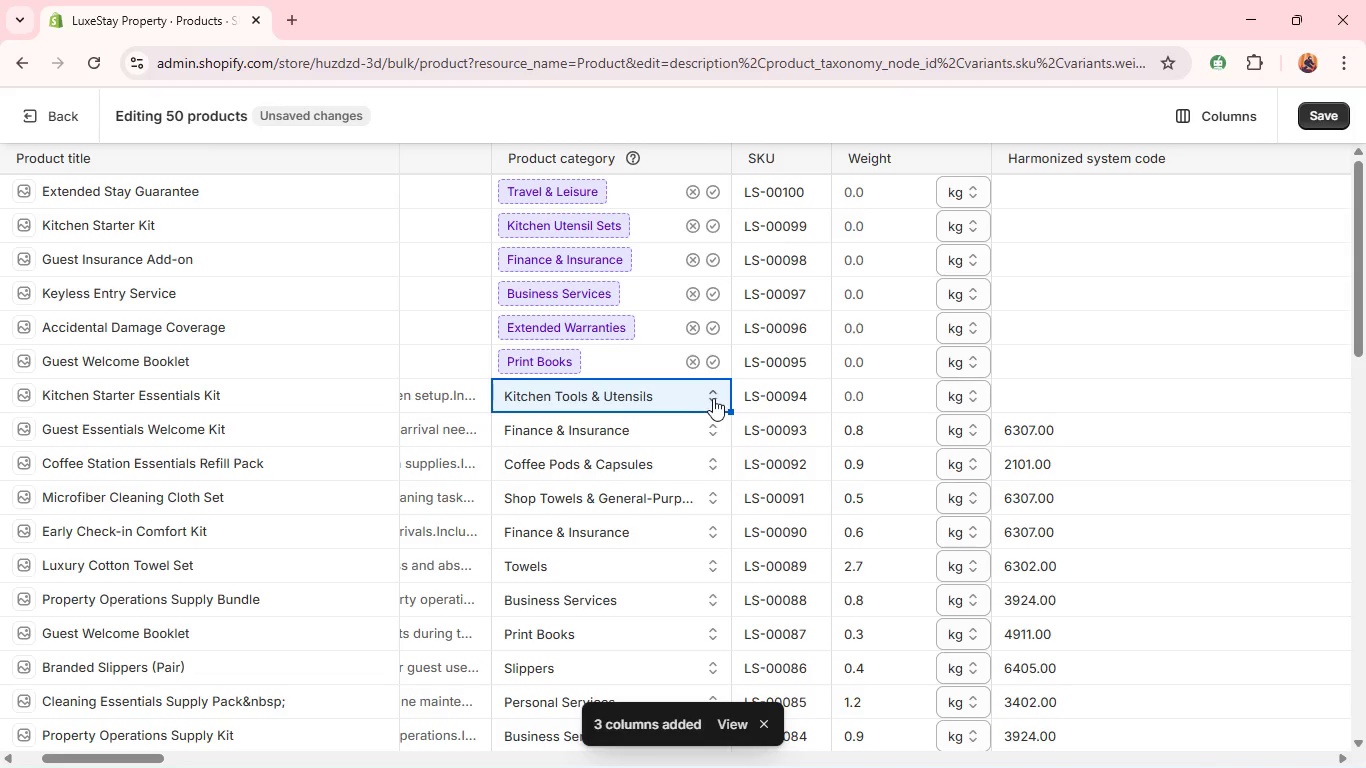 
wait(6.19)
 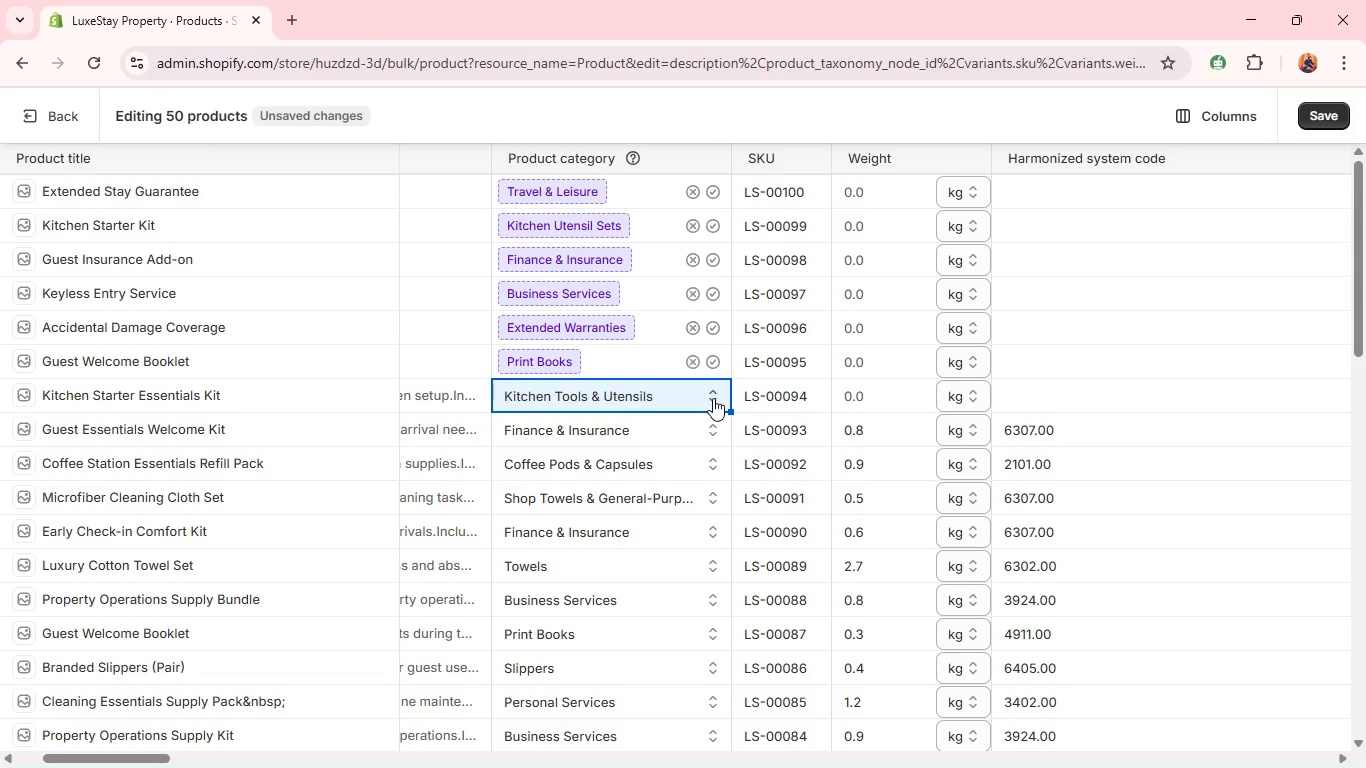 
left_click([844, 392])
 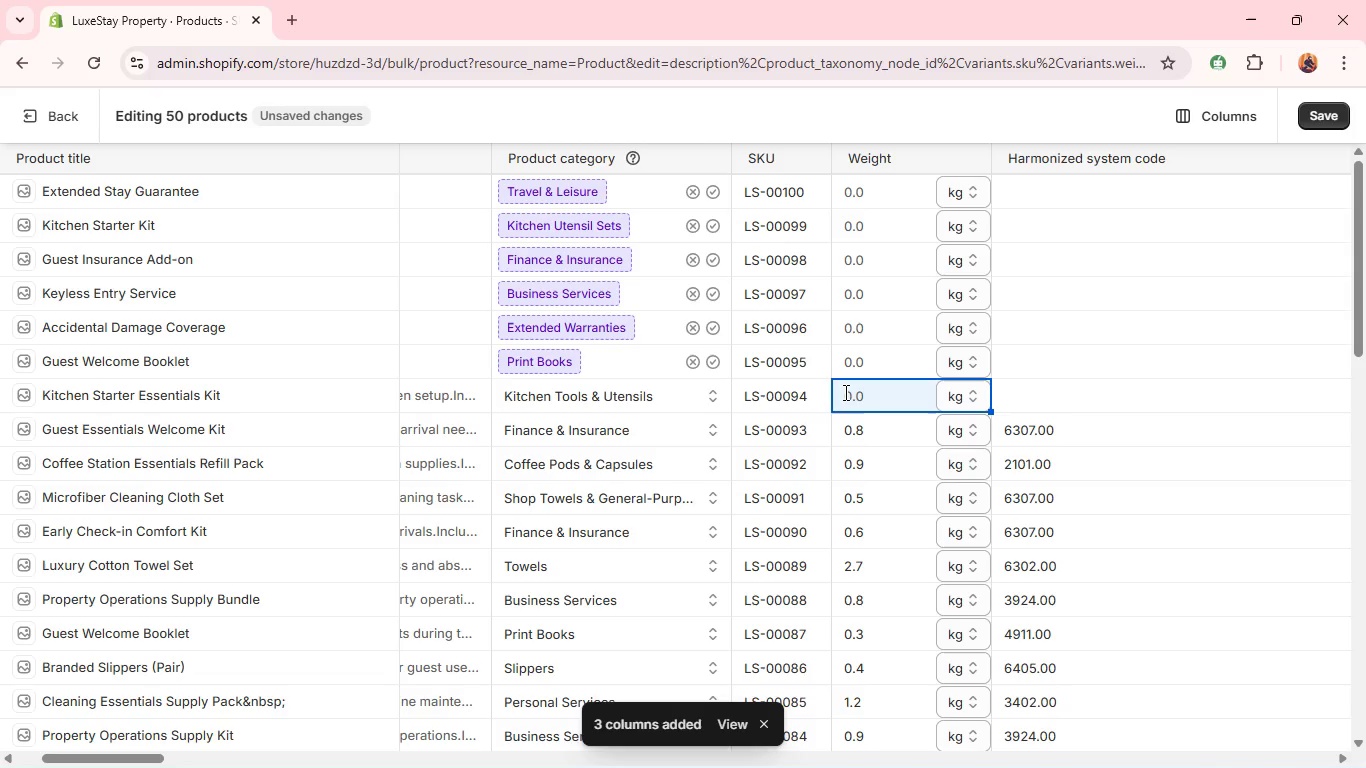 
key(1)
 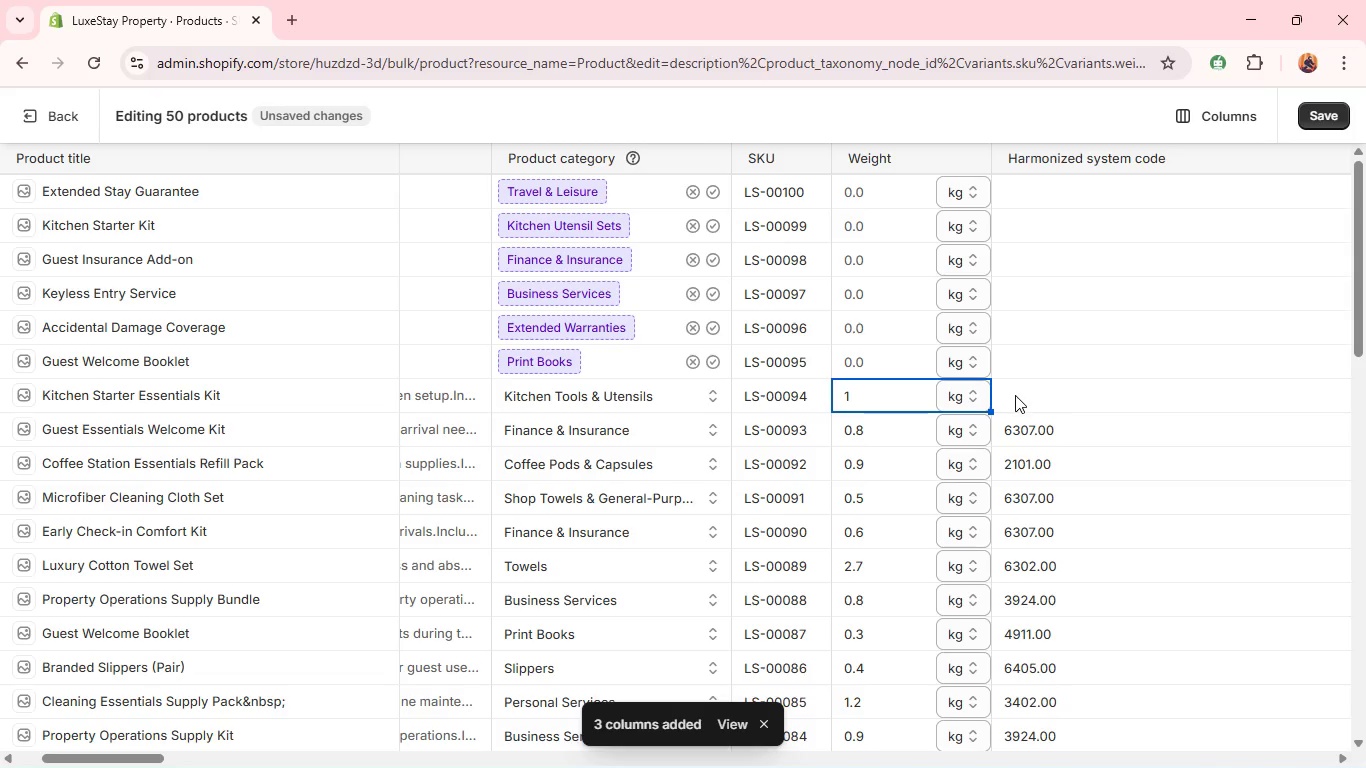 
left_click([1015, 396])
 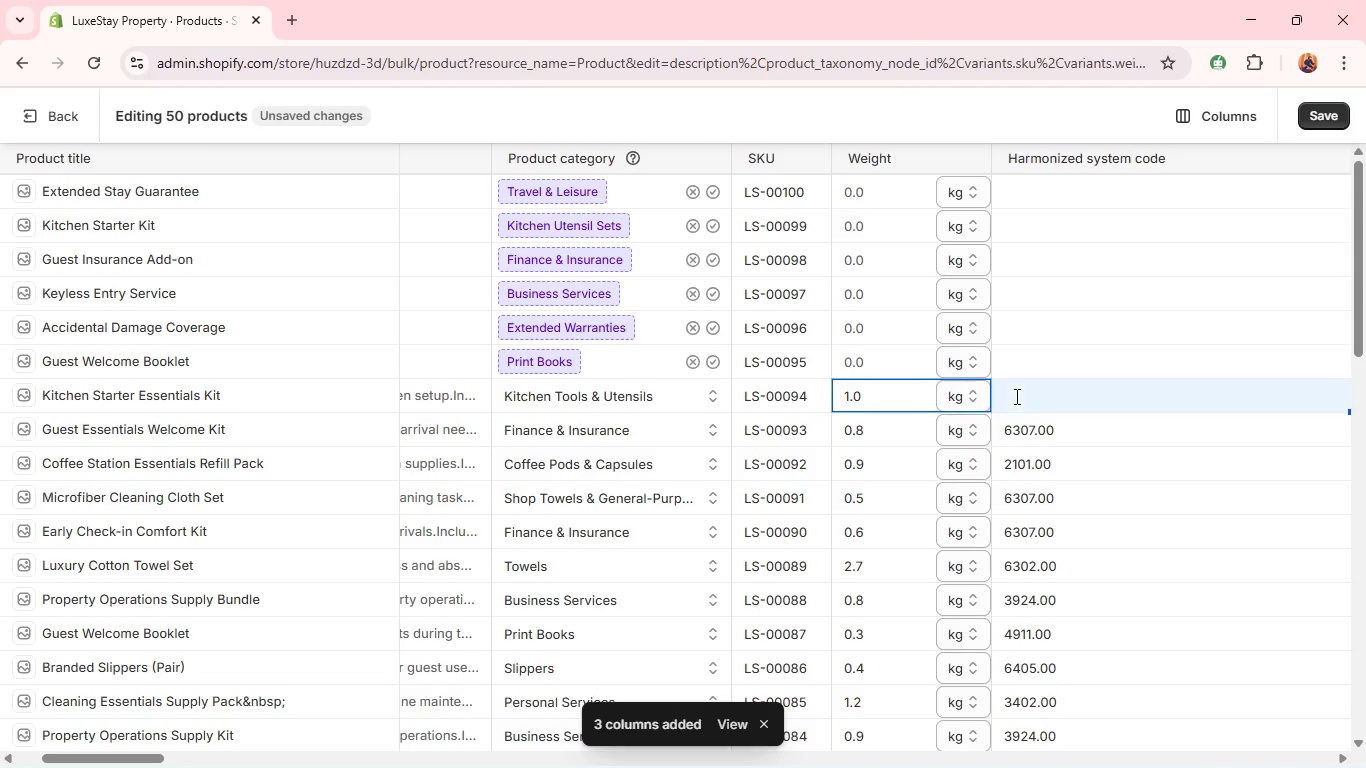 
type(3942.)
key(Backspace)
key(Backspace)
key(Backspace)
type(24.00)
 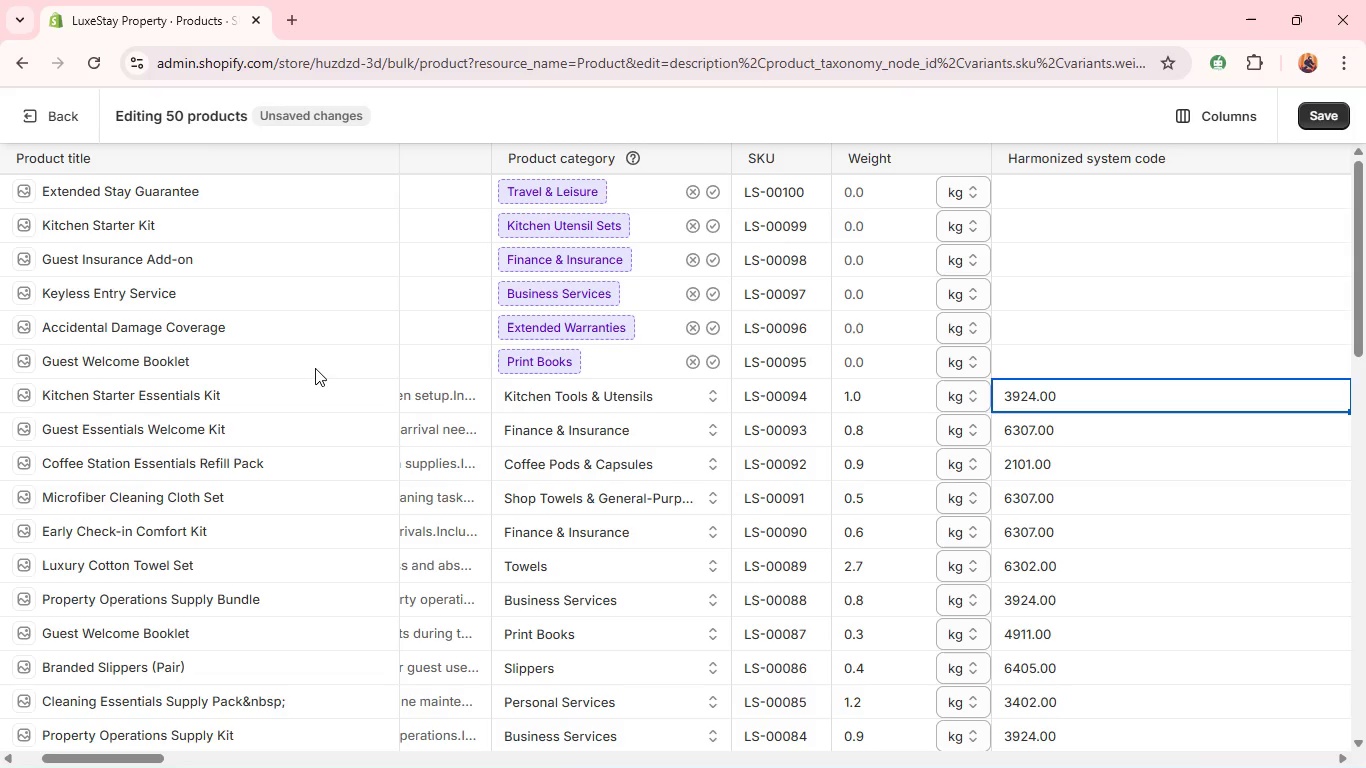 
left_click([309, 366])
 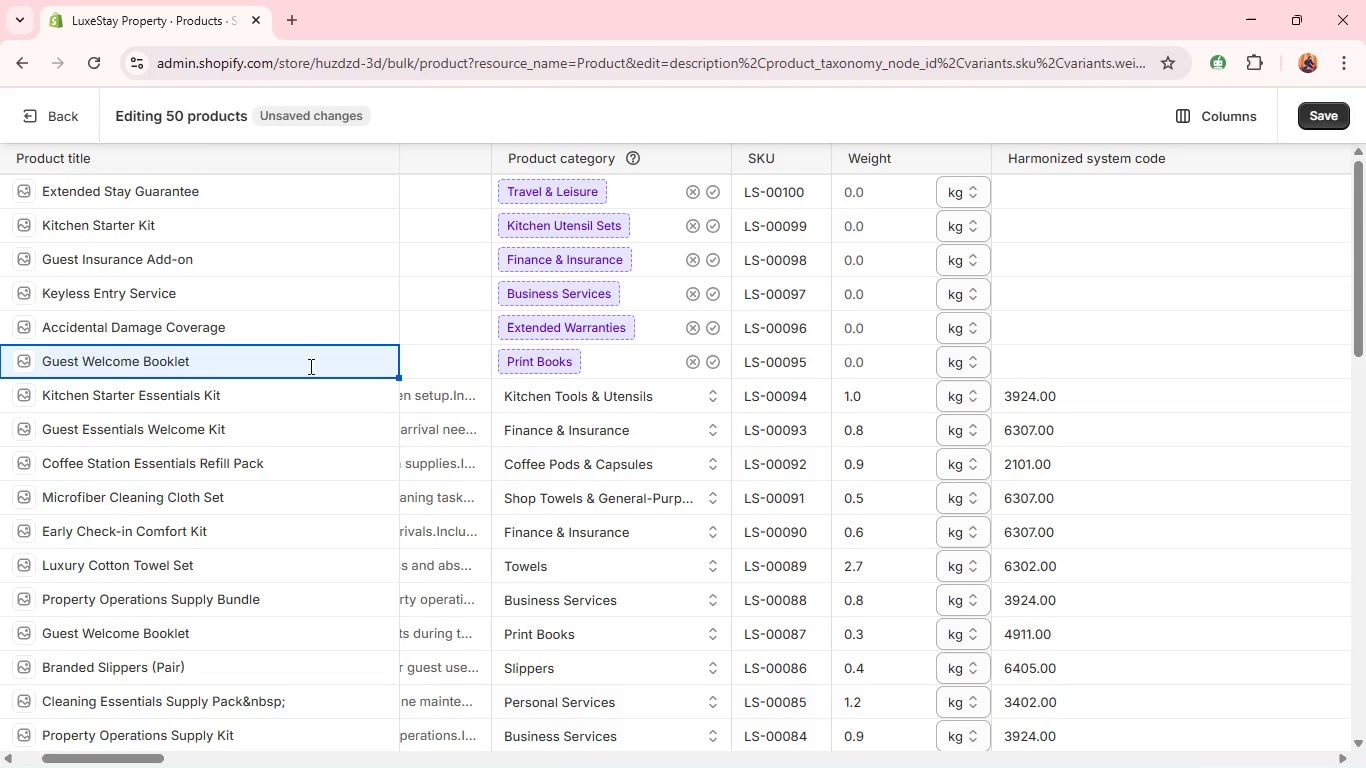 
wait(5.17)
 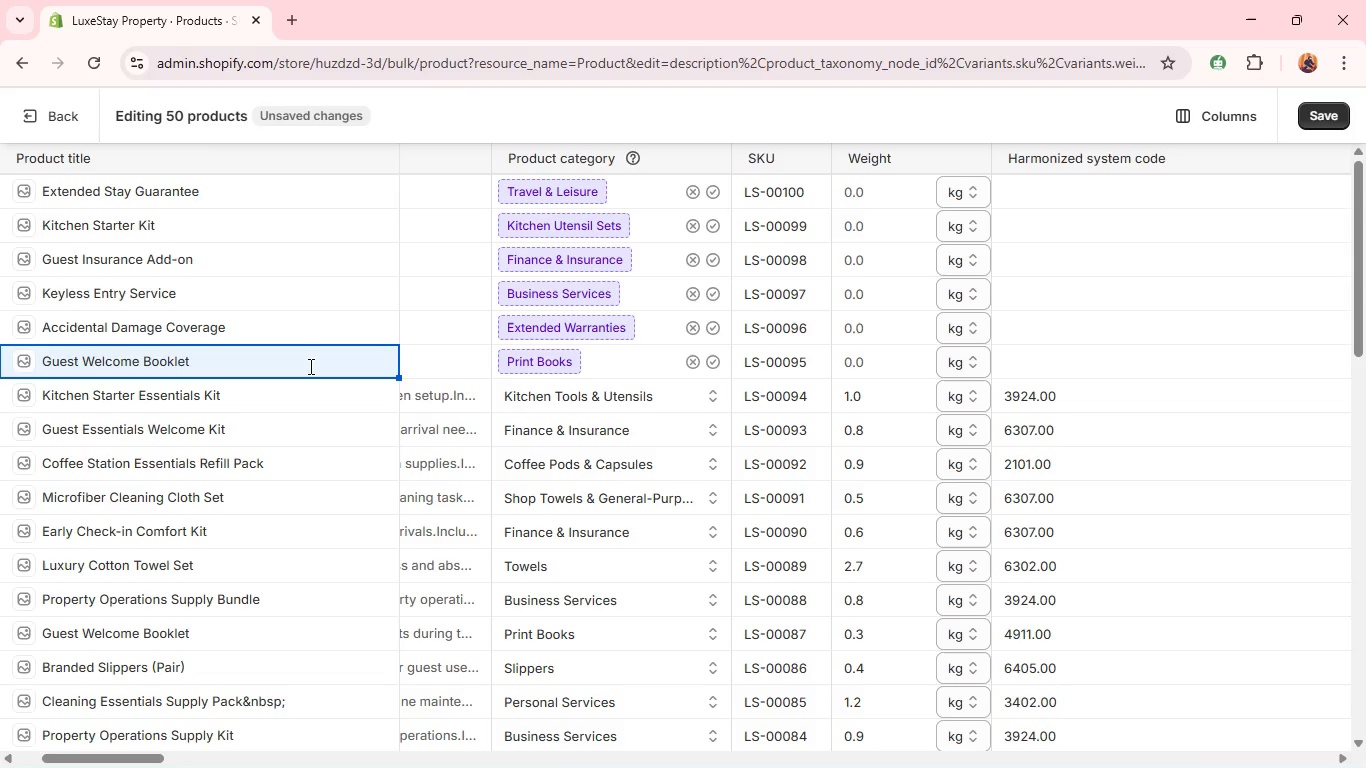 
double_click([111, 355])
 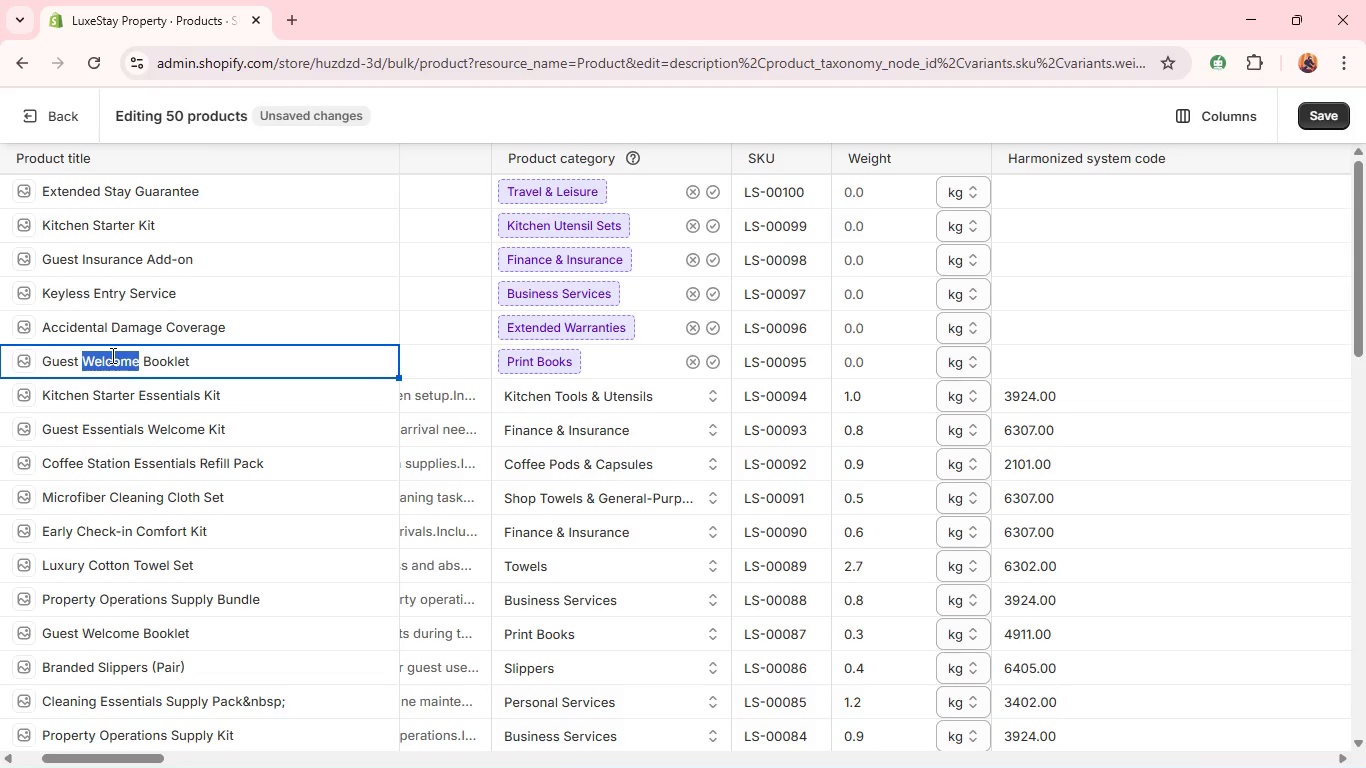 
type(Information)
 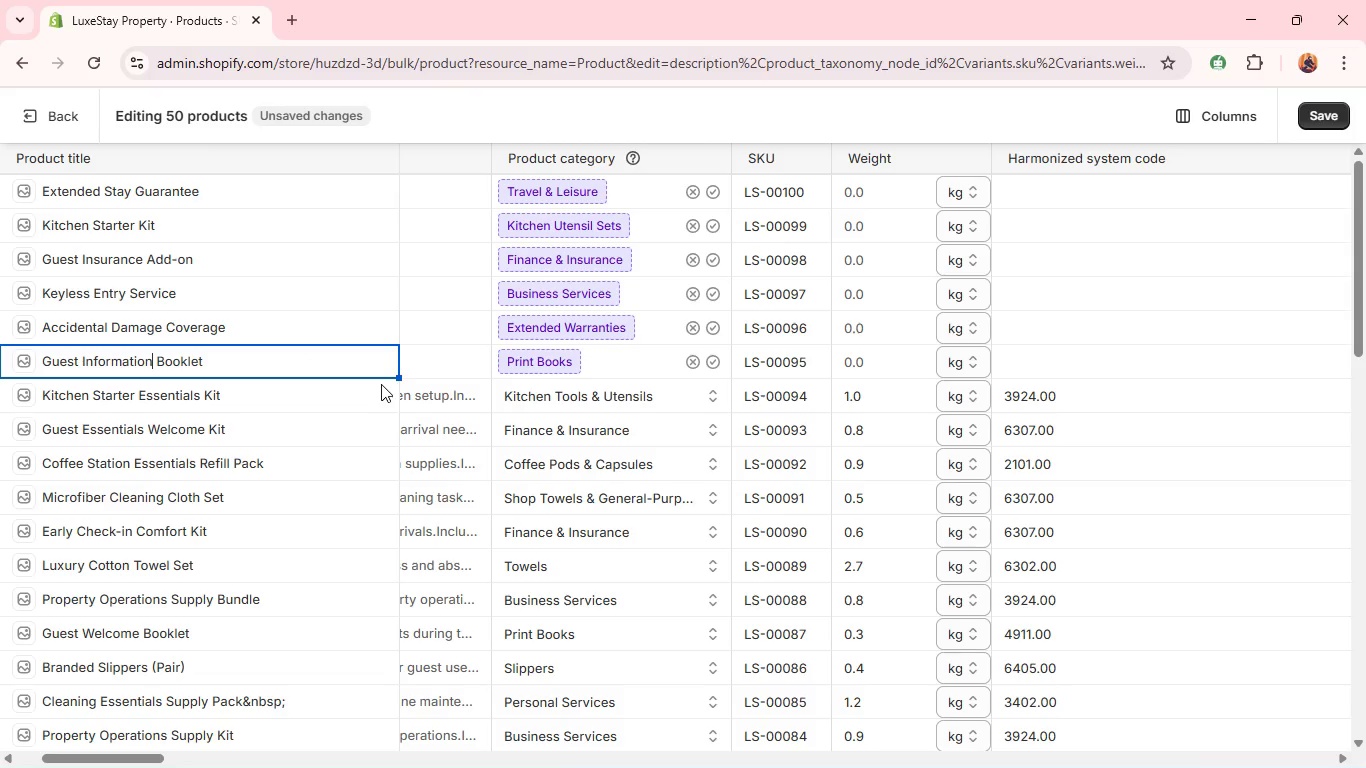 
wait(6.09)
 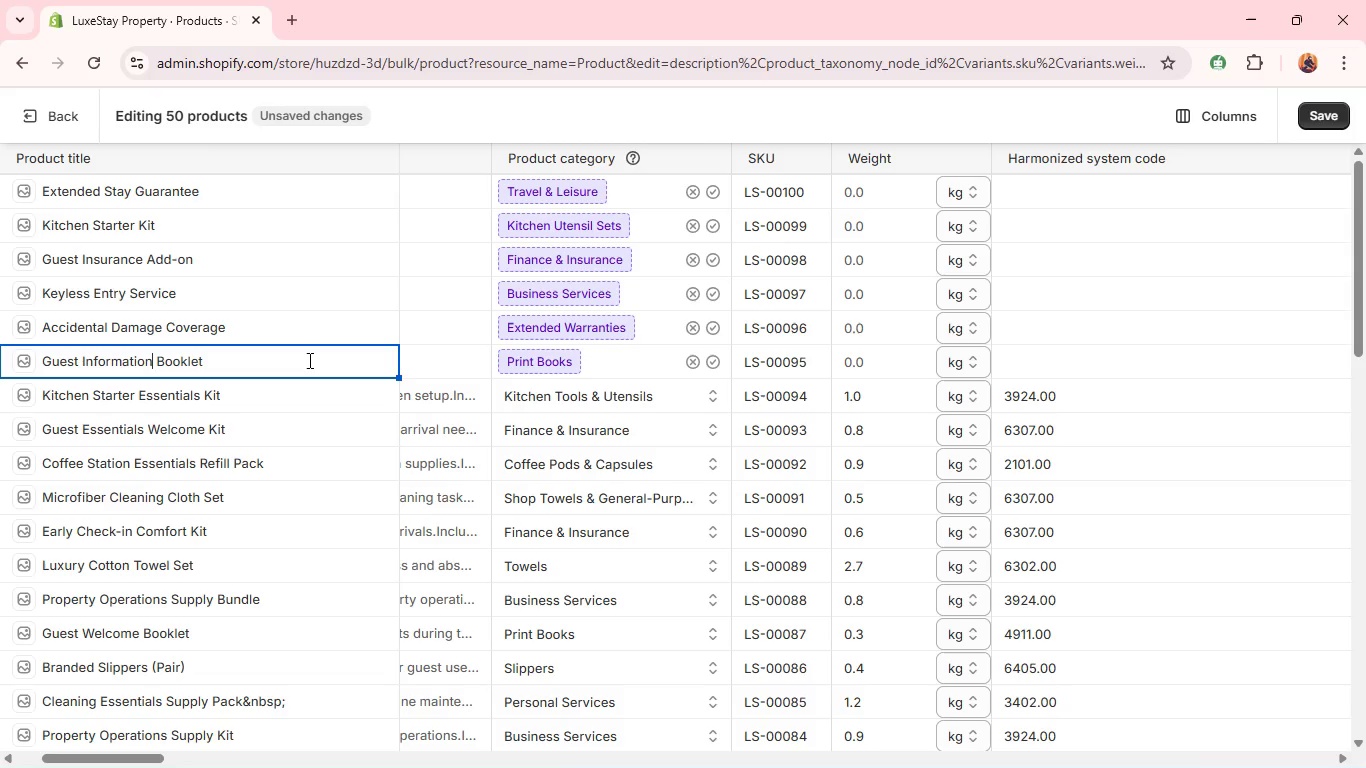 
left_click([447, 371])
 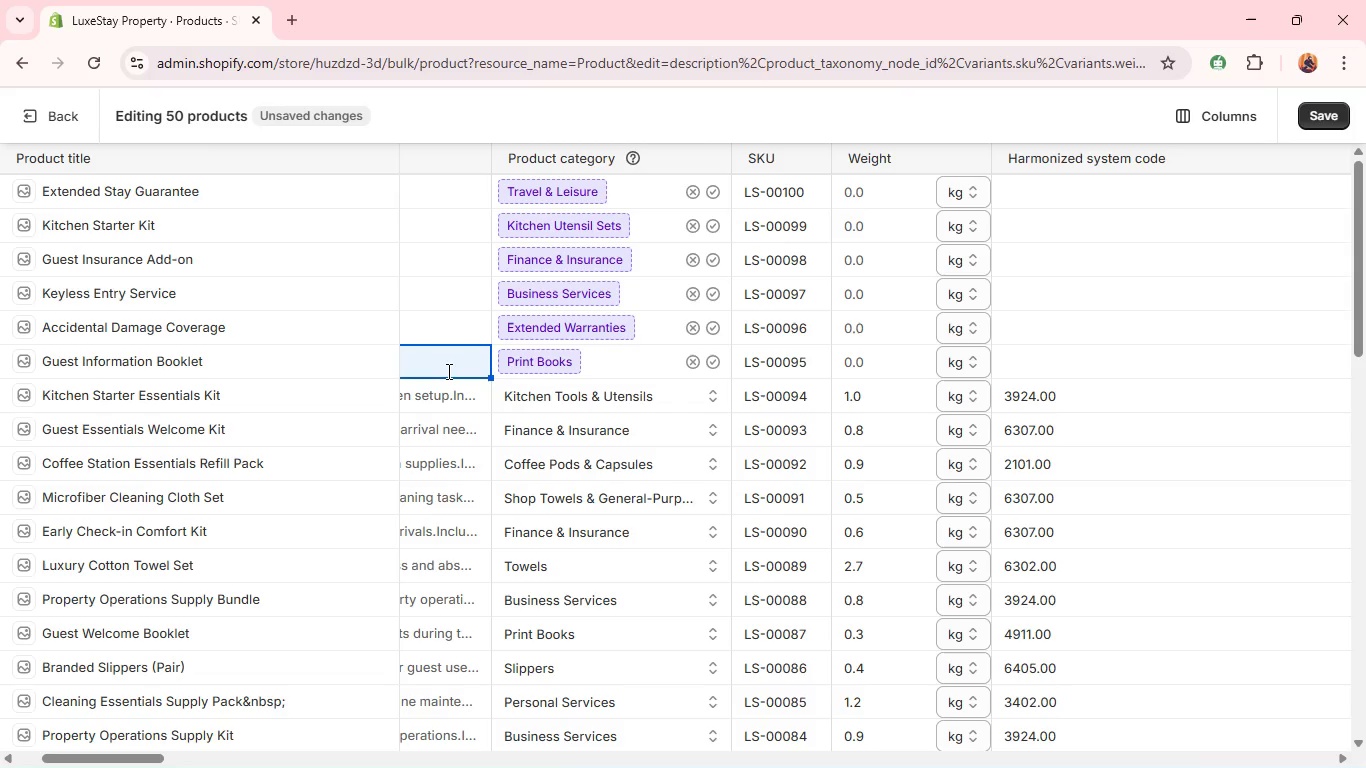 
left_click([447, 371])
 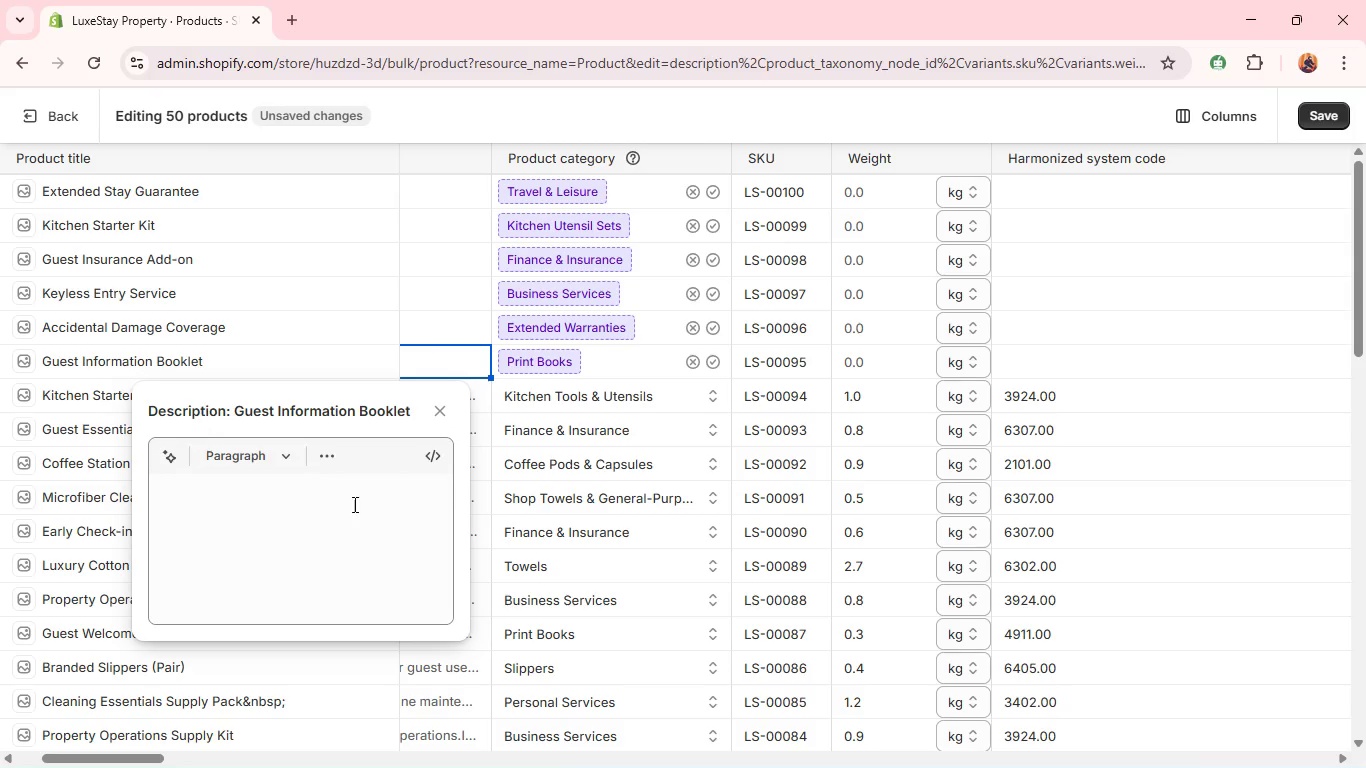 
left_click([352, 481])
 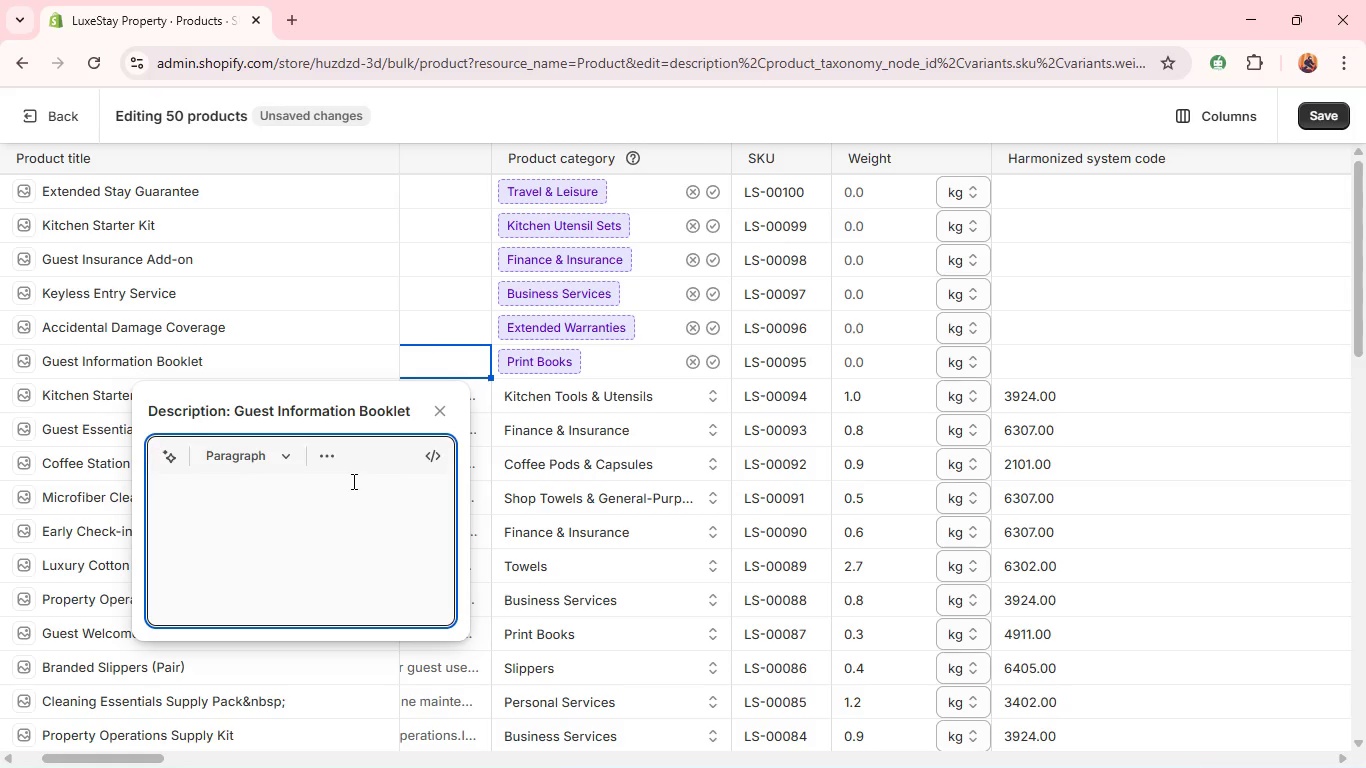 
key(Shift+A)
 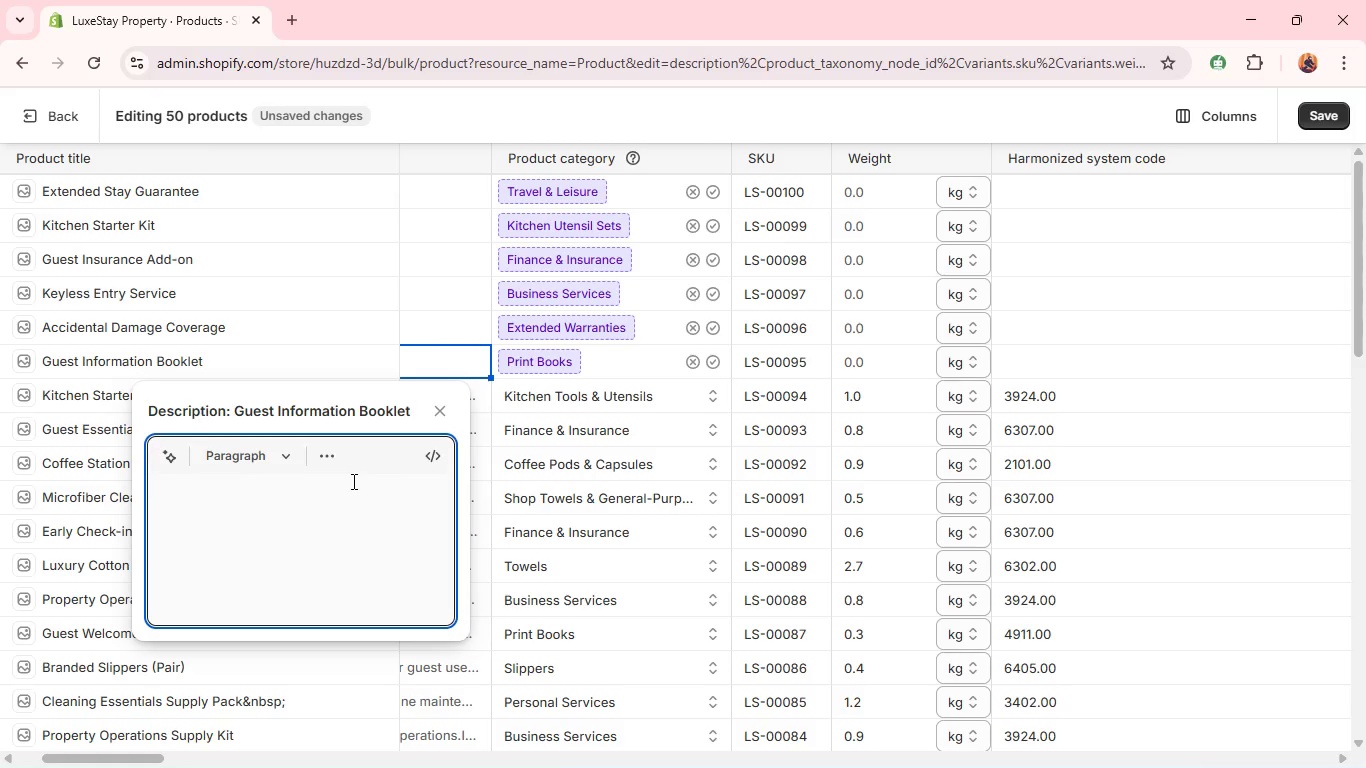 
key(Space)
 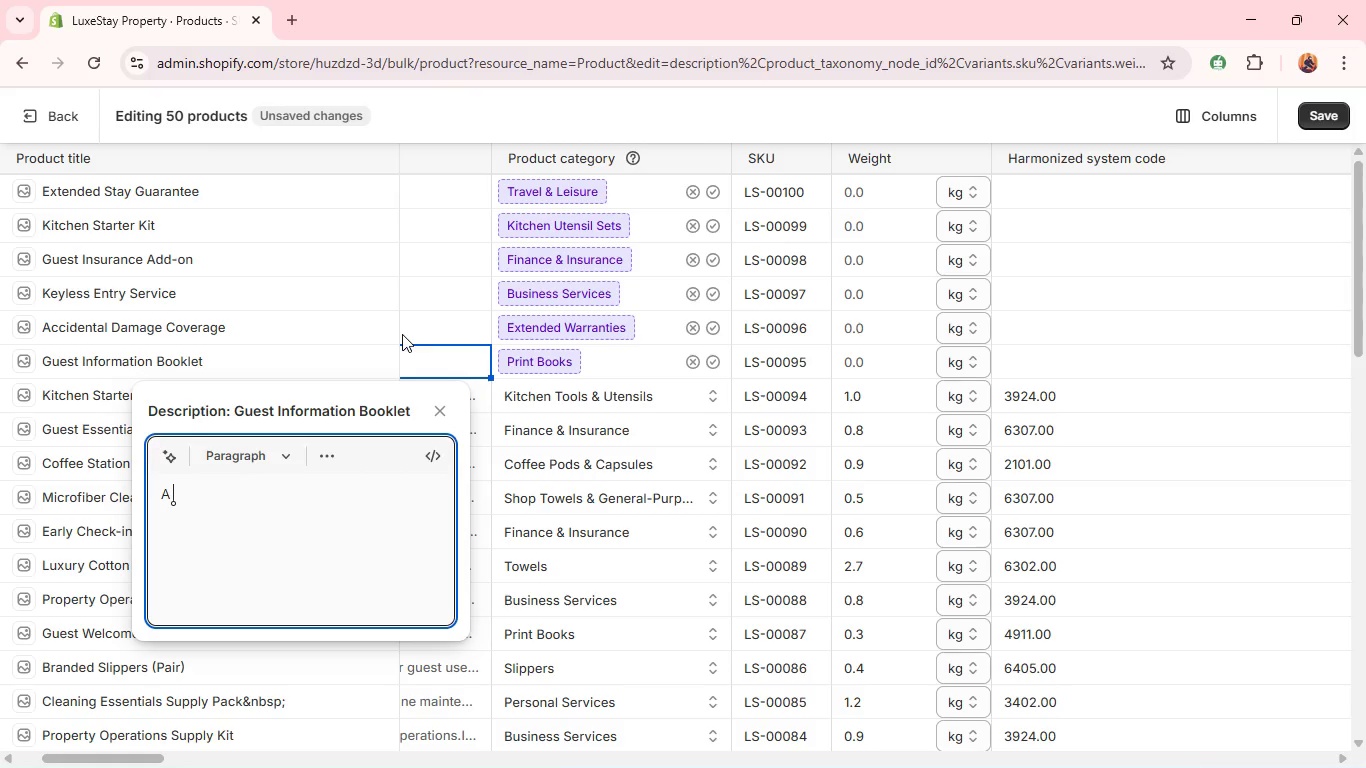 
type(printed booklet providing essential guest information. )
 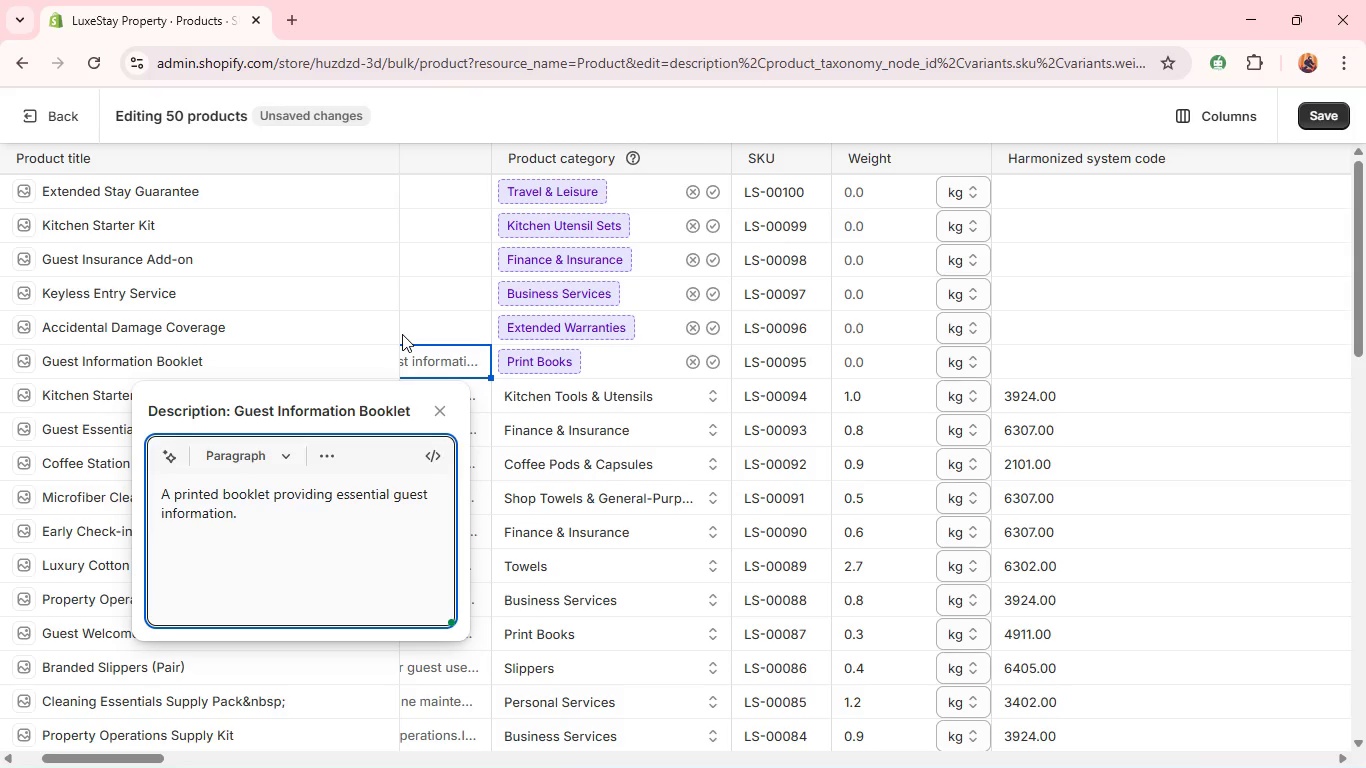 
key(Shift+Enter)
 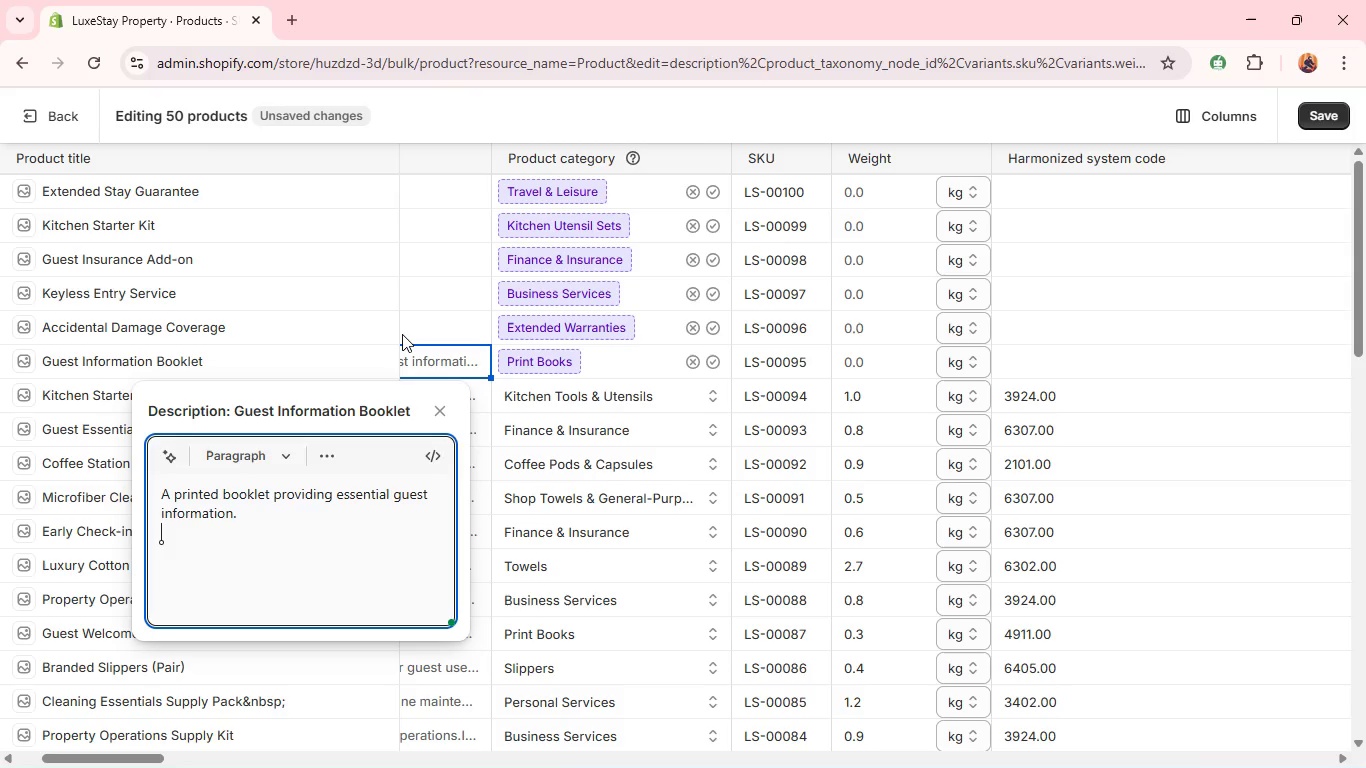 
type(Includes instructions and property guidelines.)
 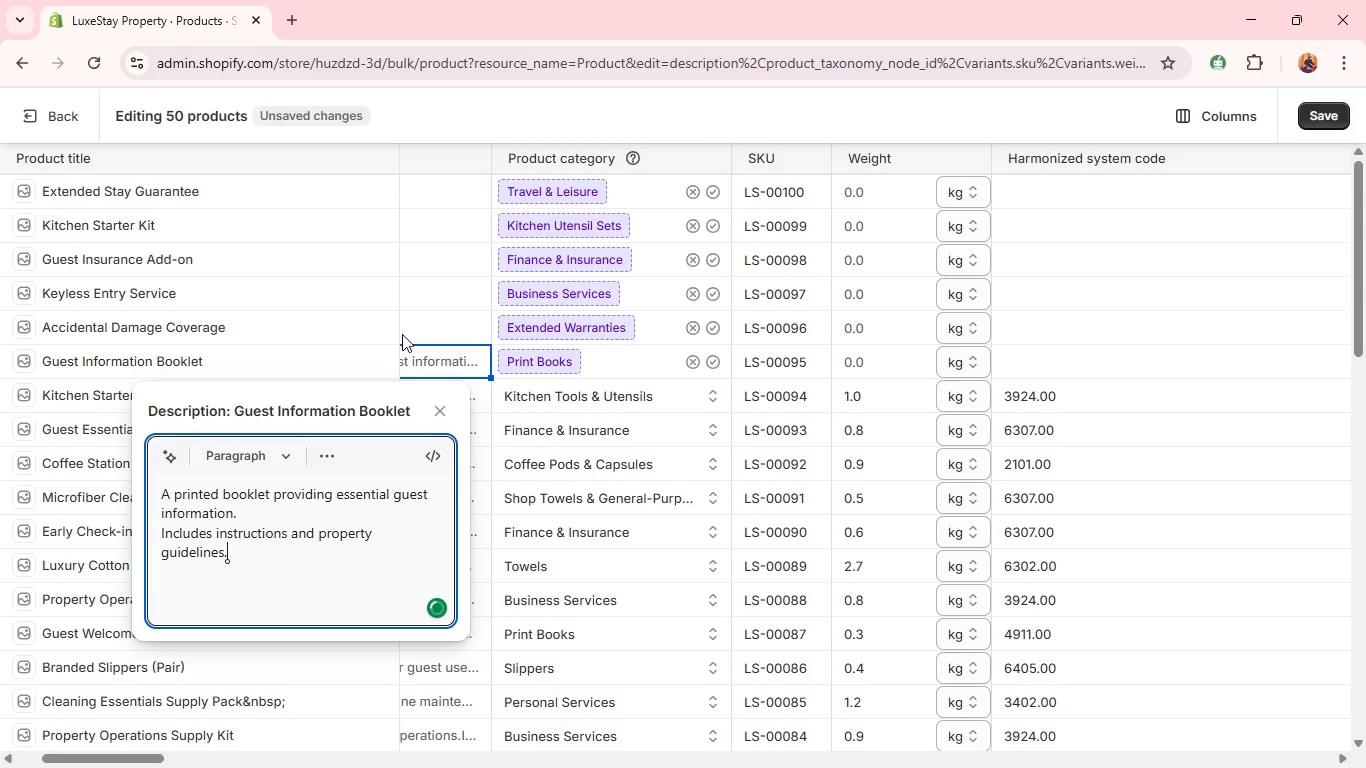 
key(Shift+Enter)
 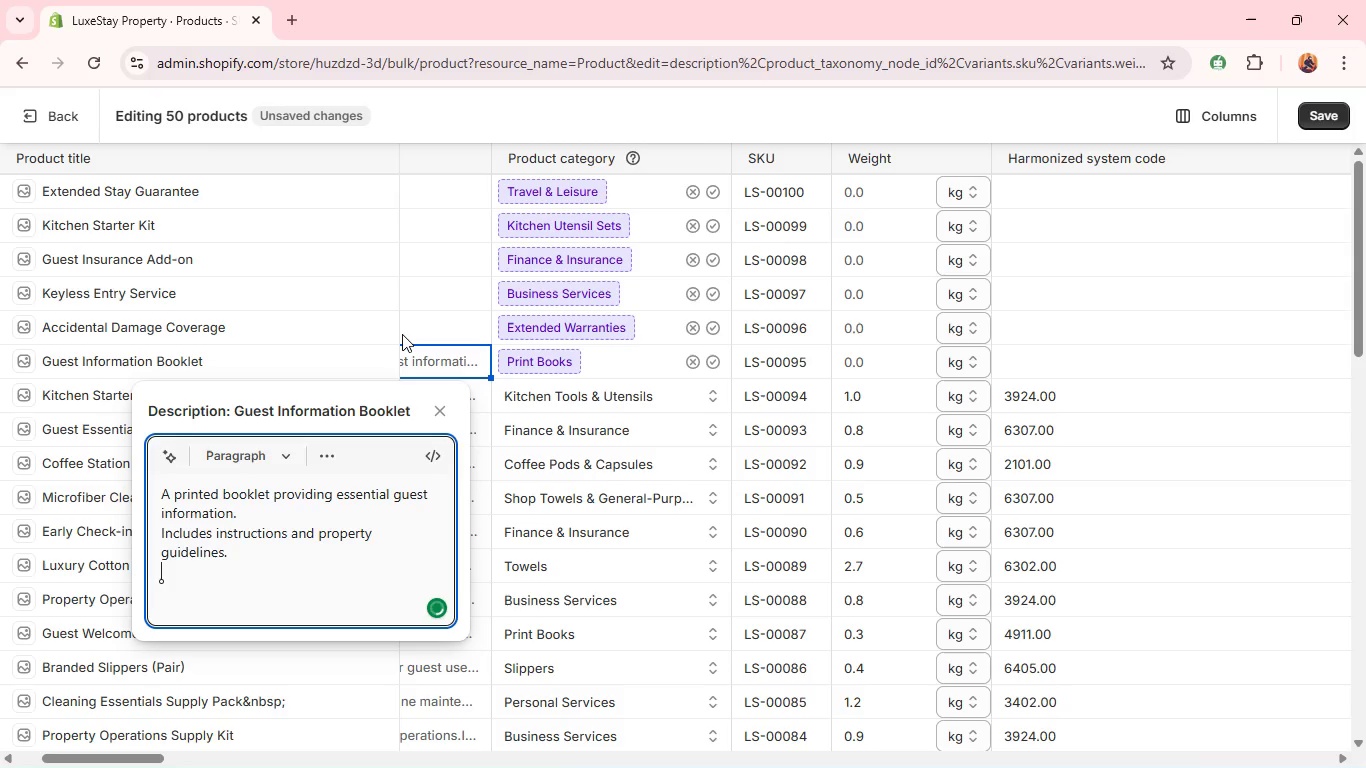 
type(Ideal for improving guest communication.)
 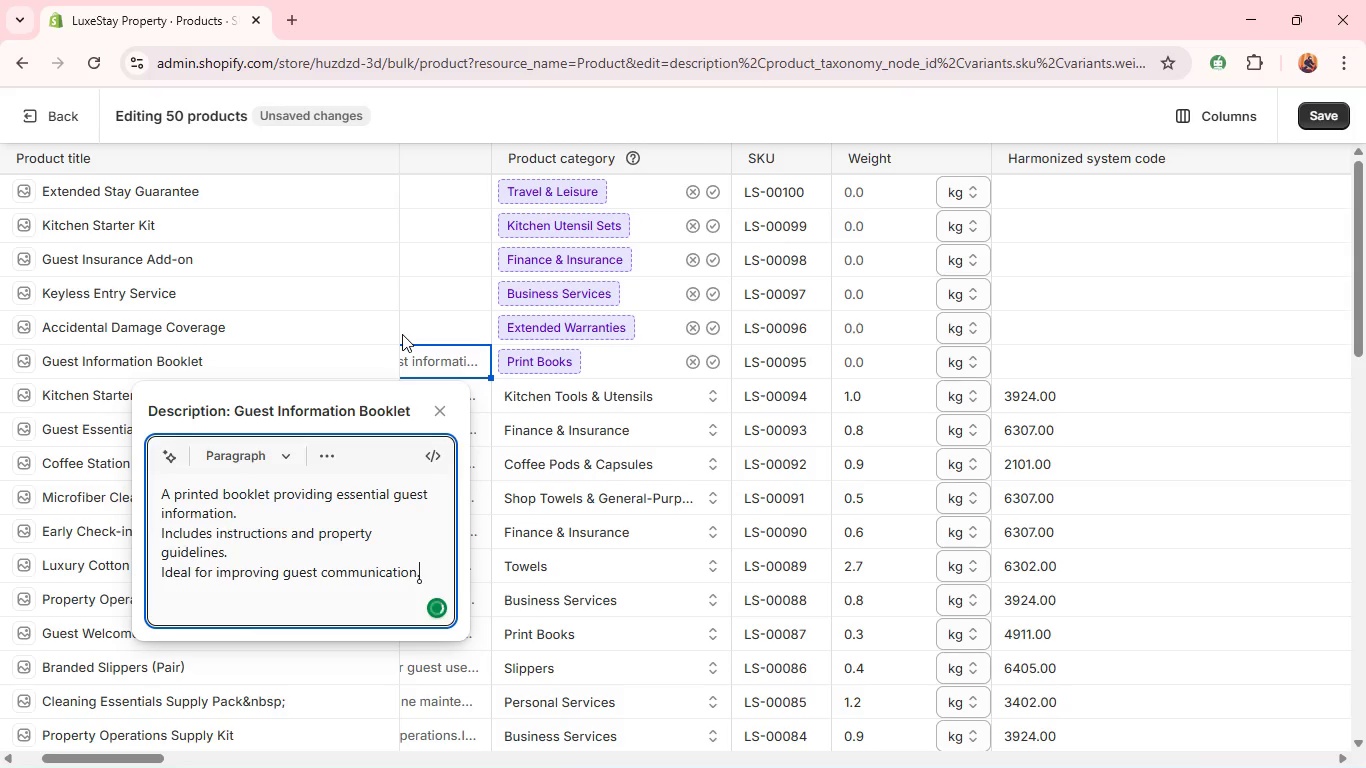 
key(Shift+Enter)
 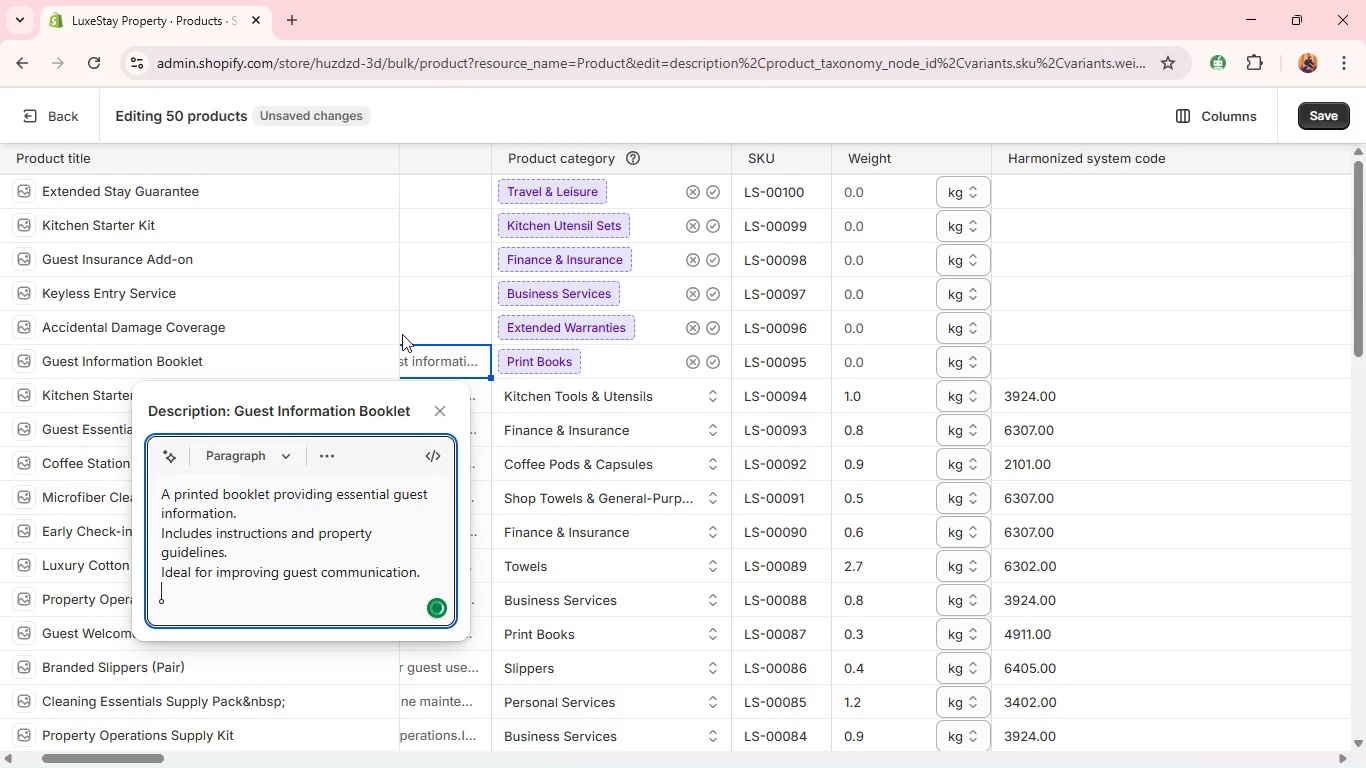 
type(A helpful onboaring resource. )
 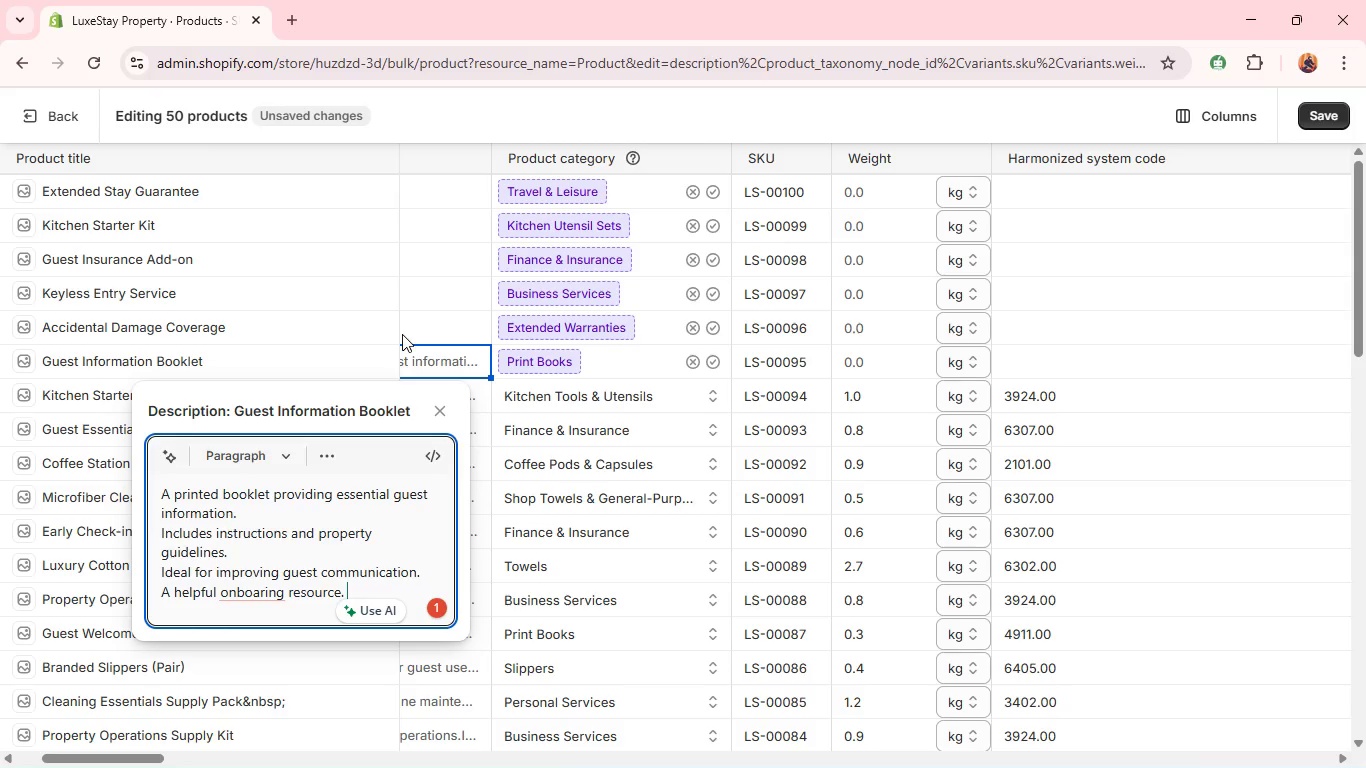 
wait(5.45)
 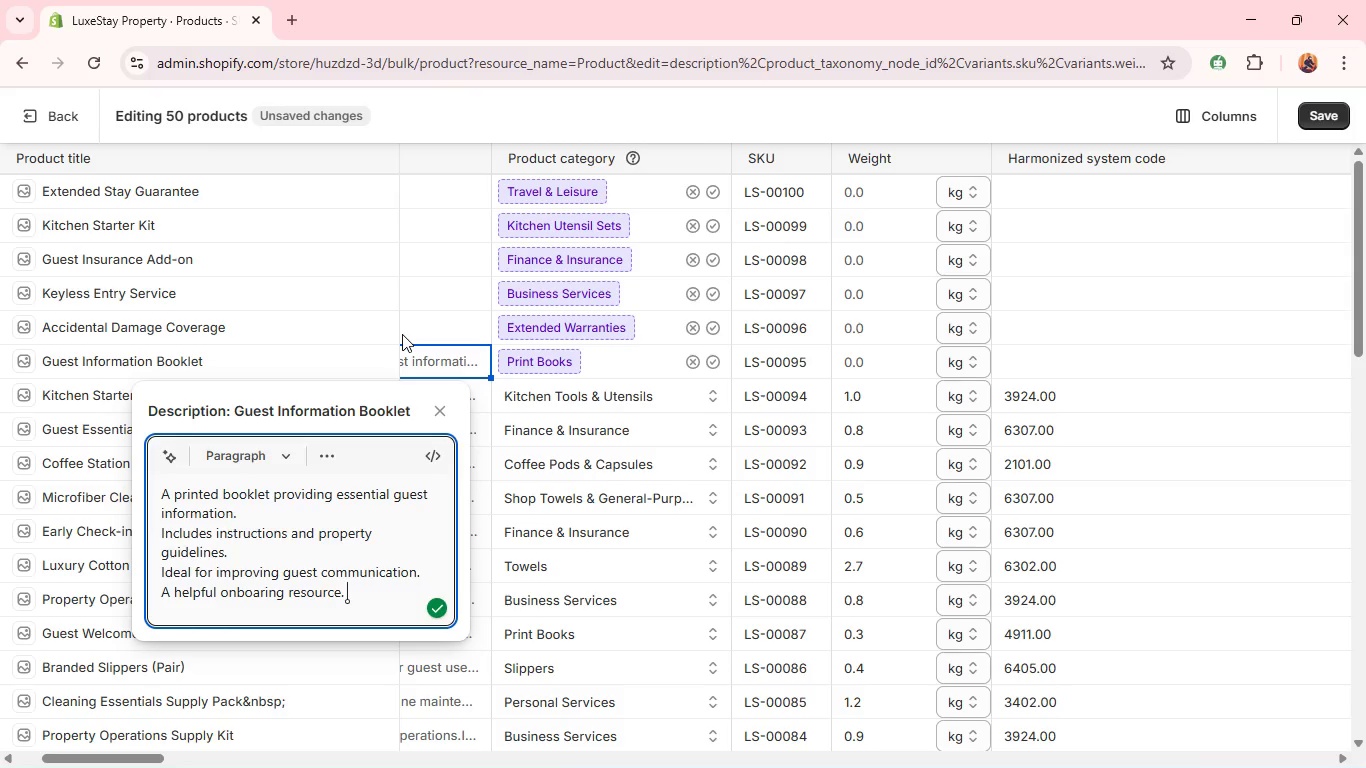 
left_click([249, 585])
 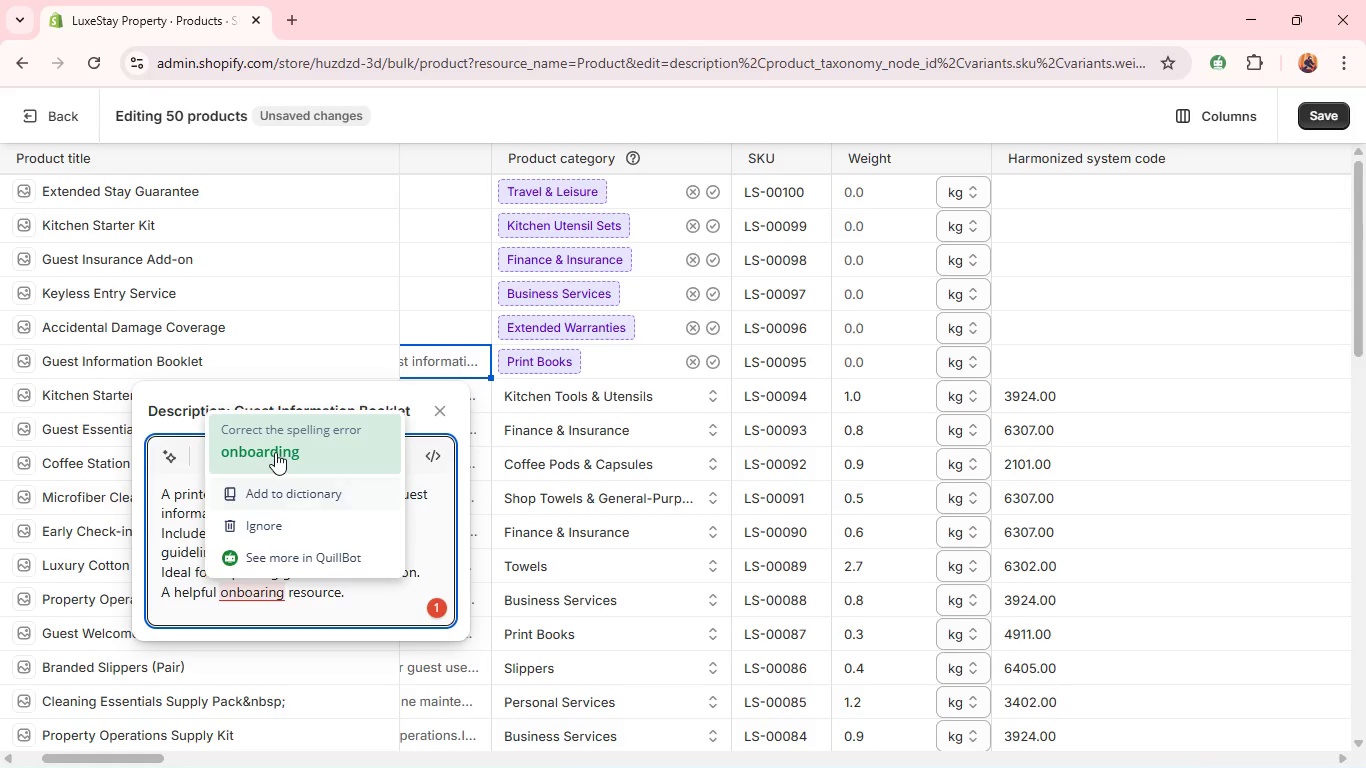 
left_click([274, 451])
 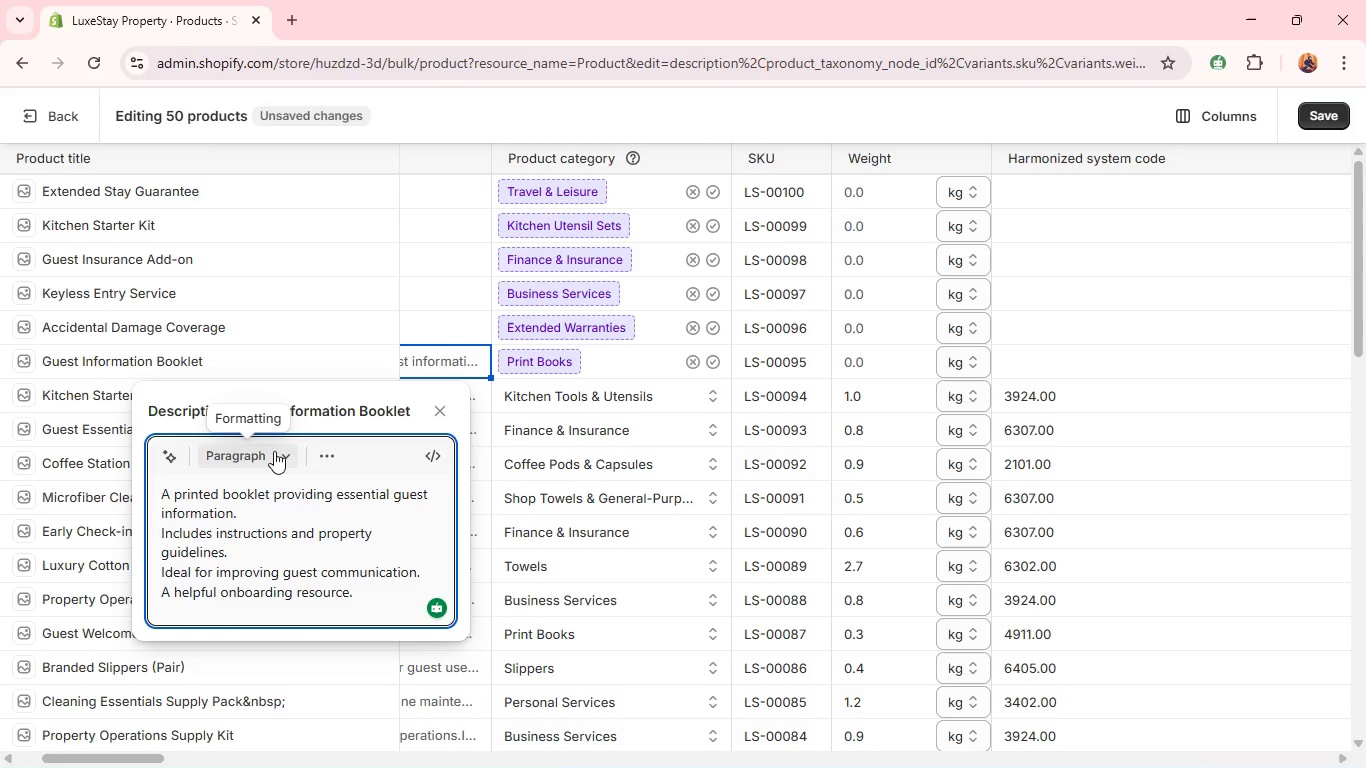 
wait(9.48)
 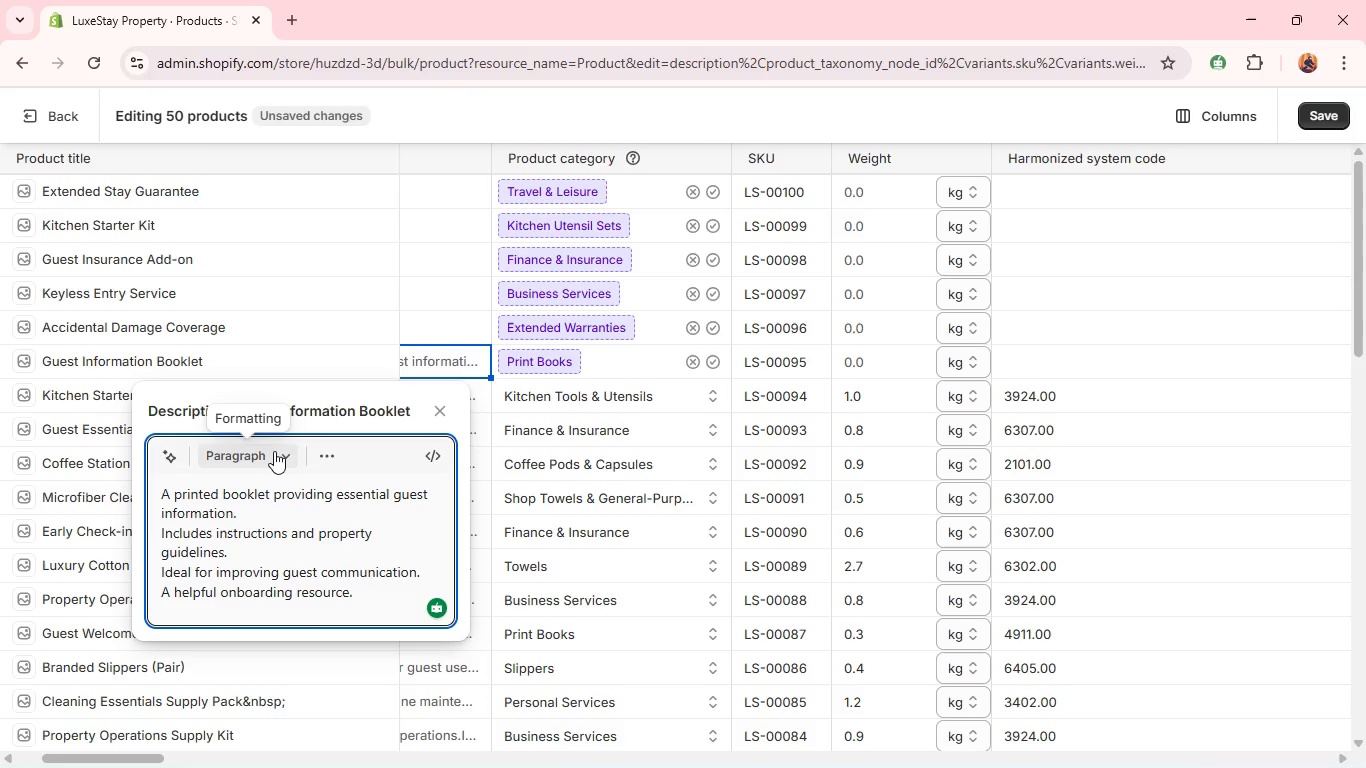 
left_click([713, 362])
 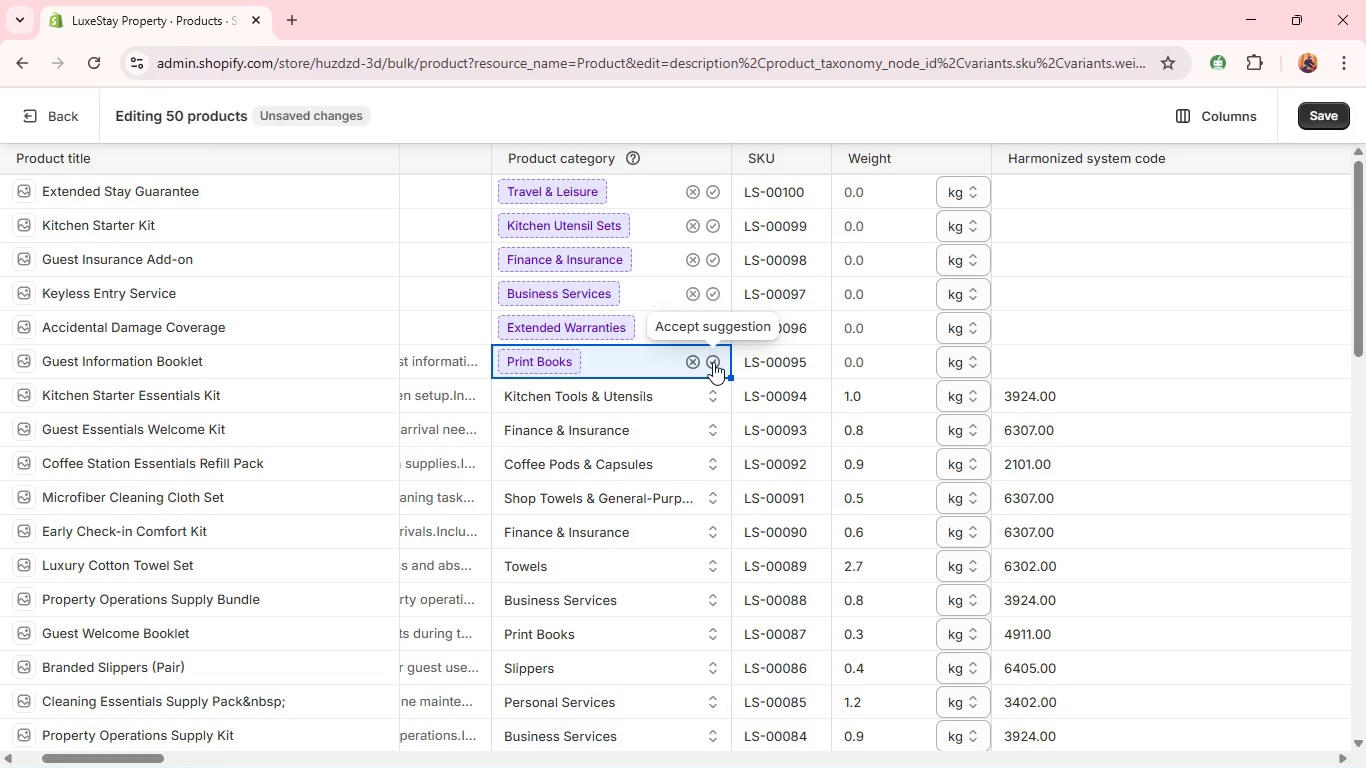 
left_click([713, 362])
 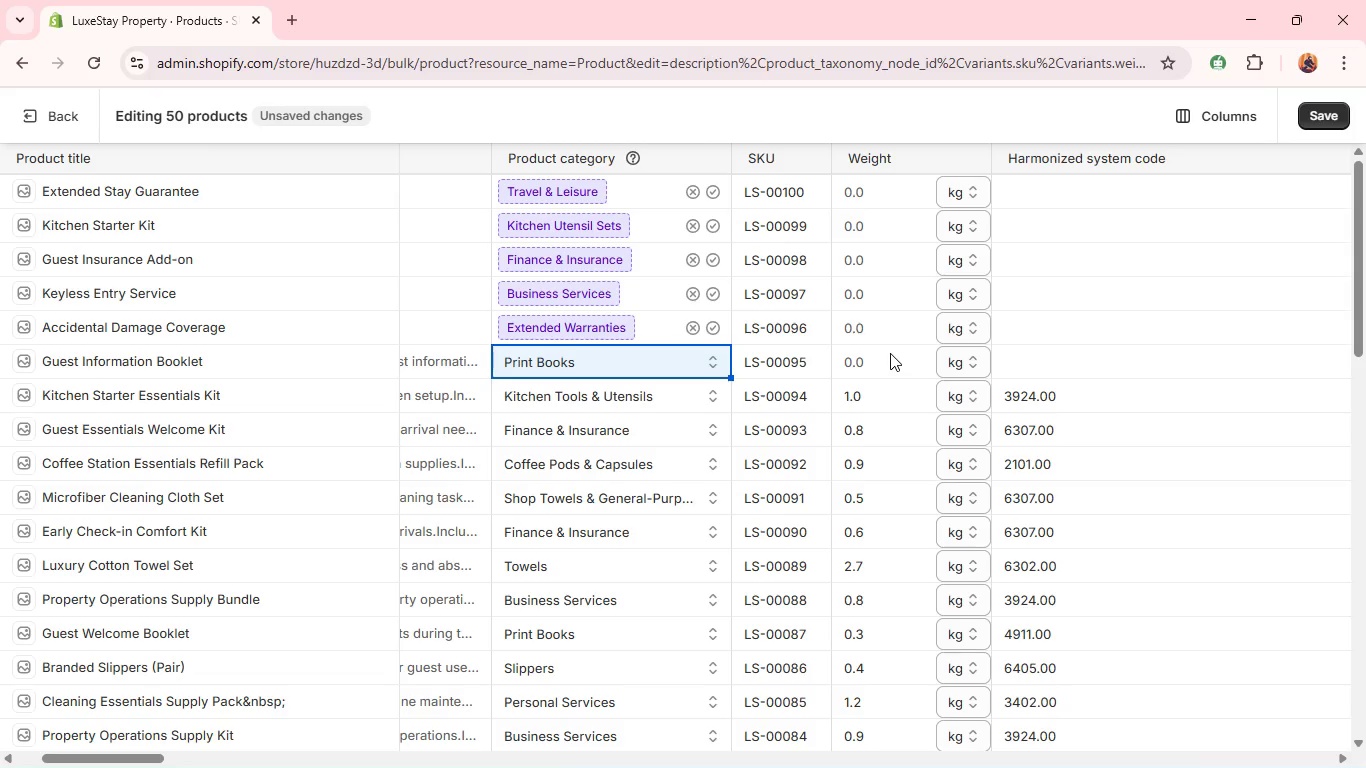 
wait(15.12)
 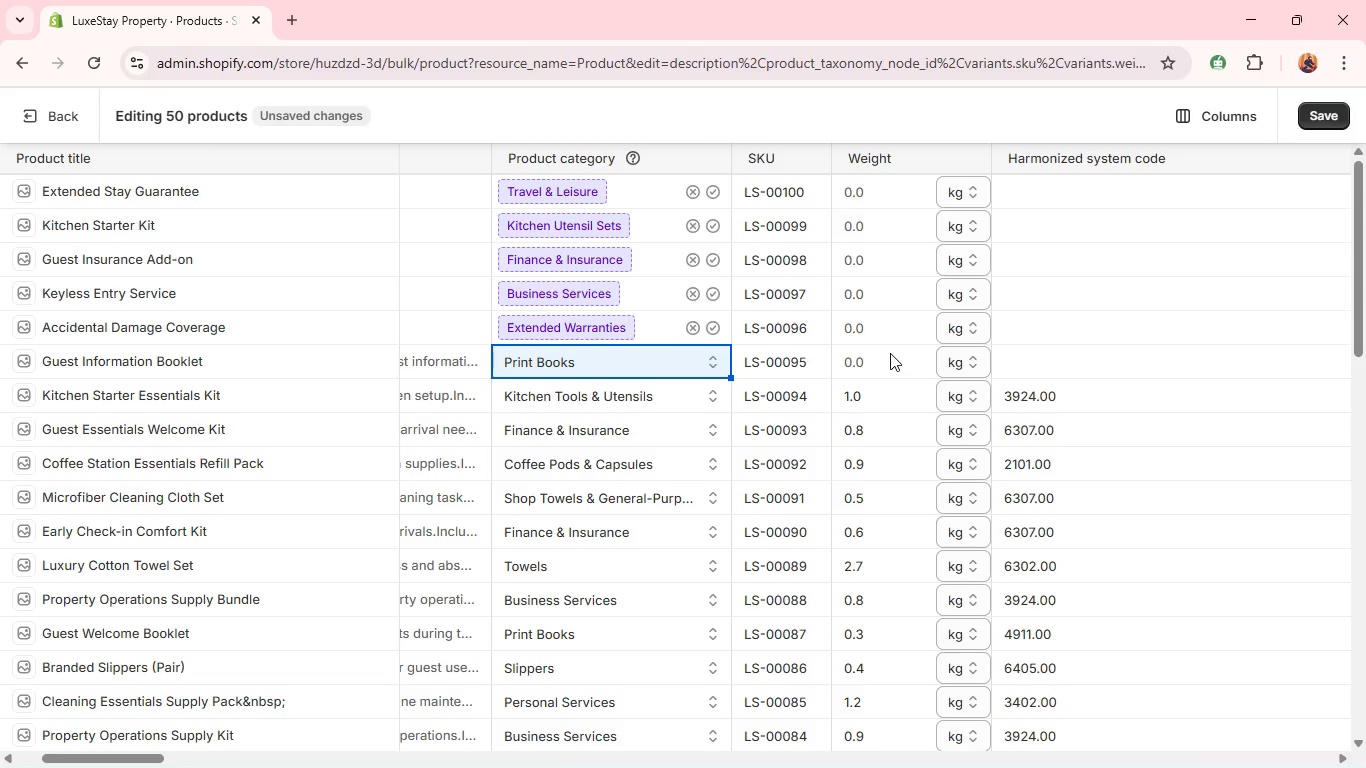 
left_click([884, 363])
 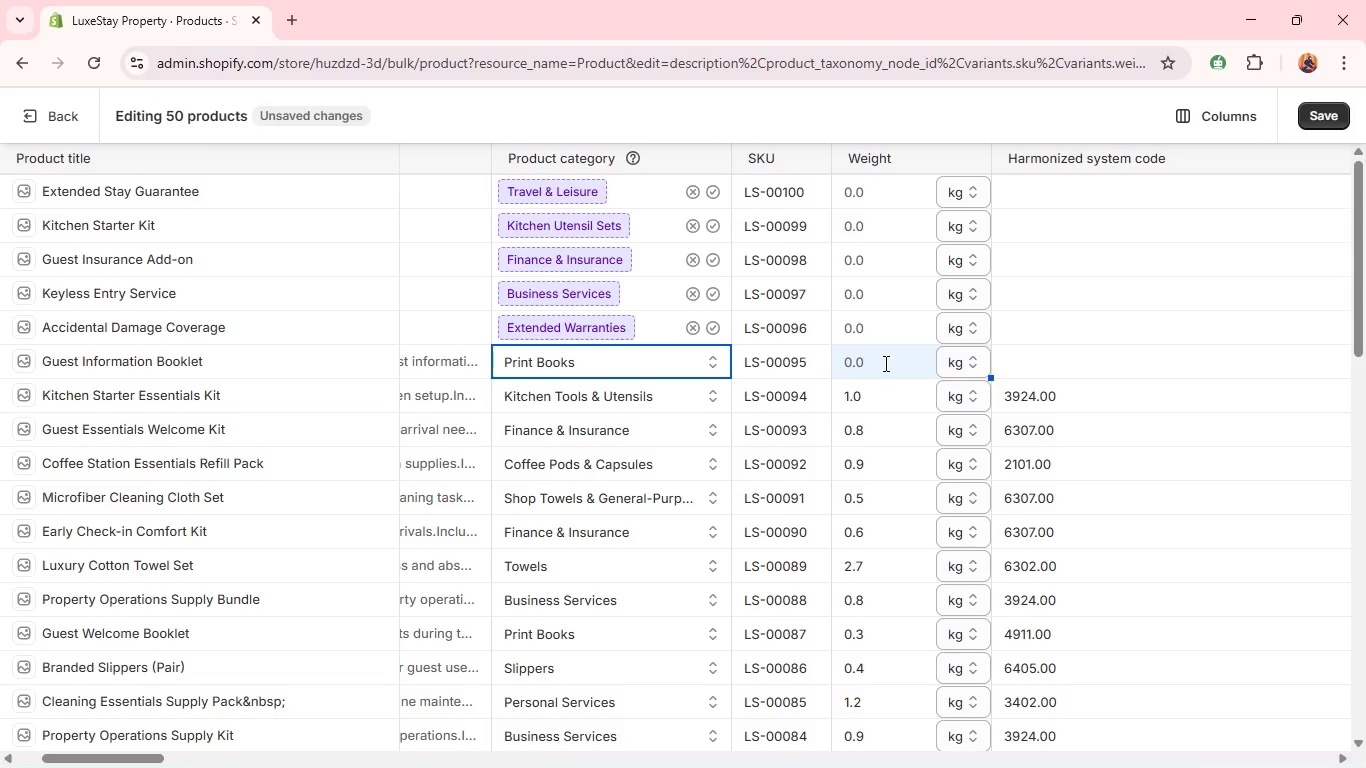 
key(Period)
 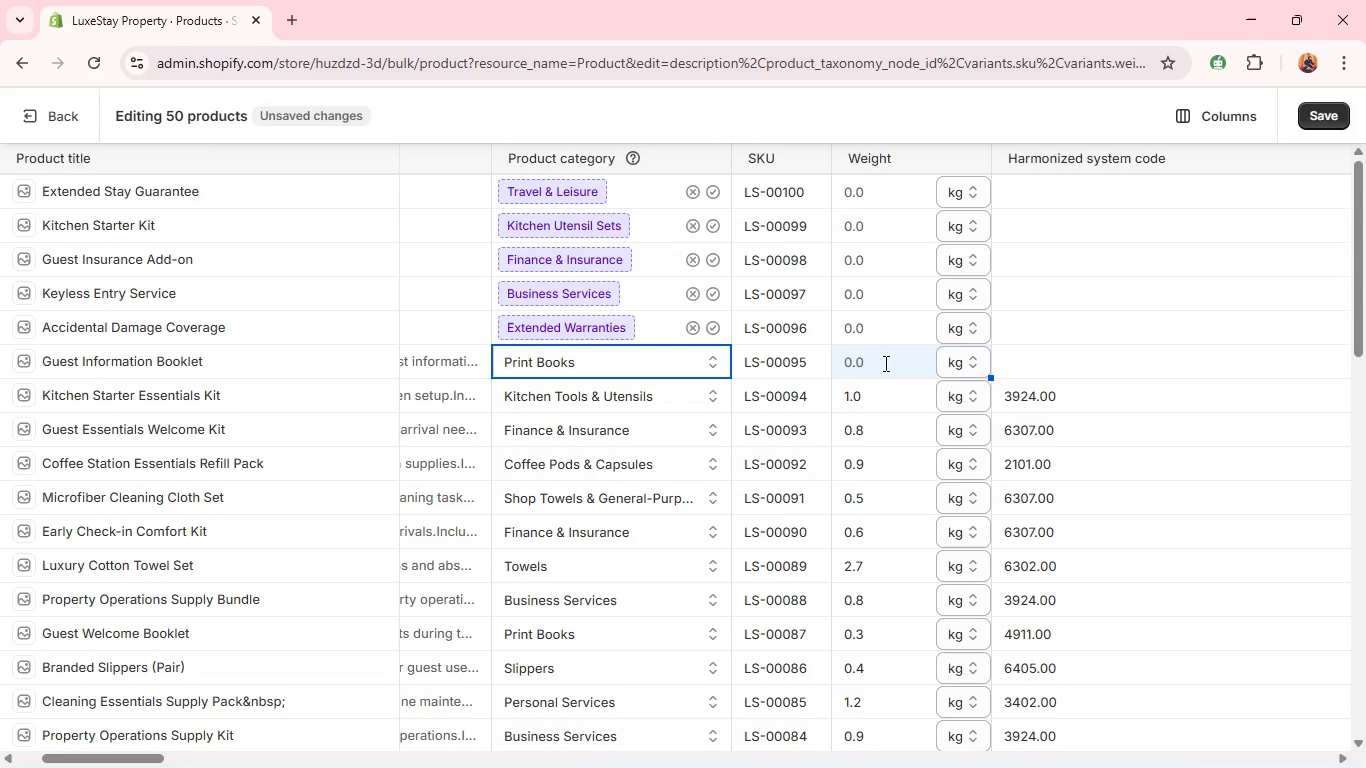 
key(4)
 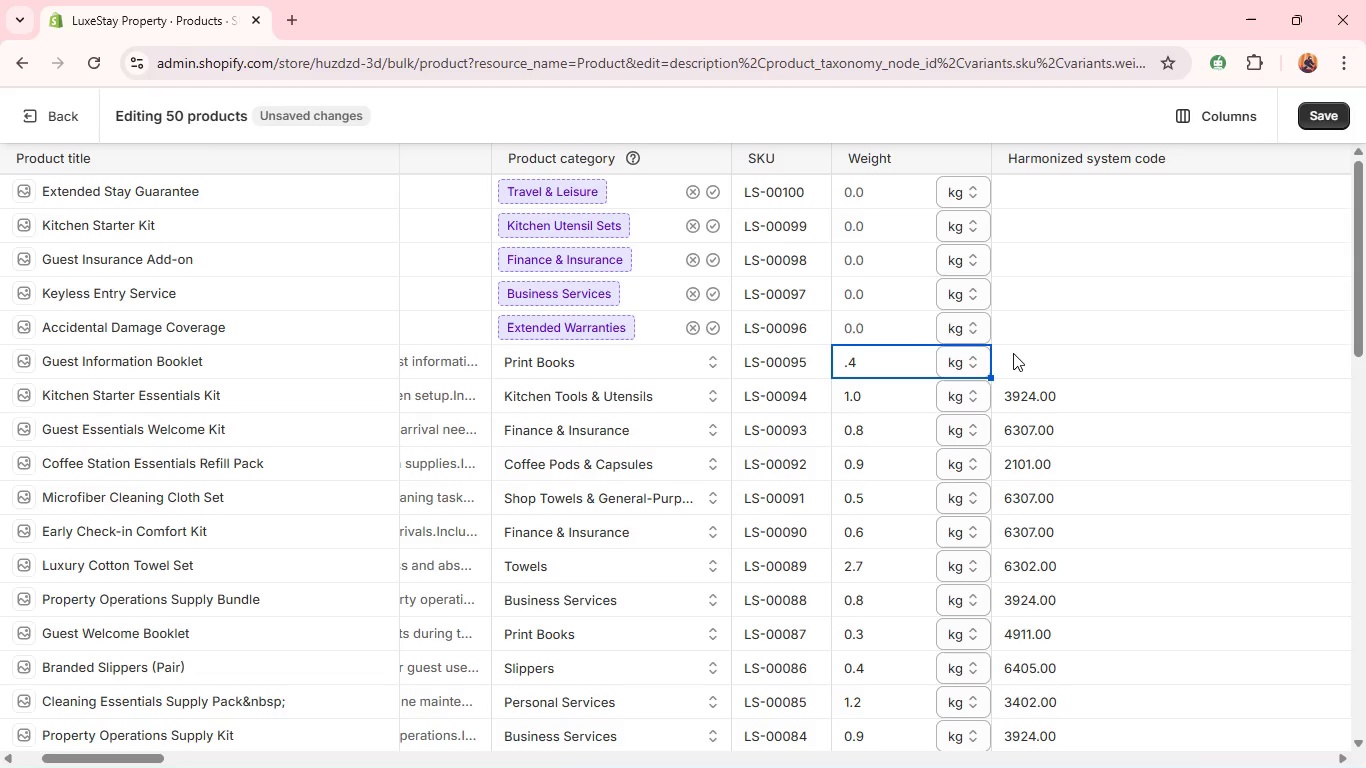 
left_click([1016, 352])
 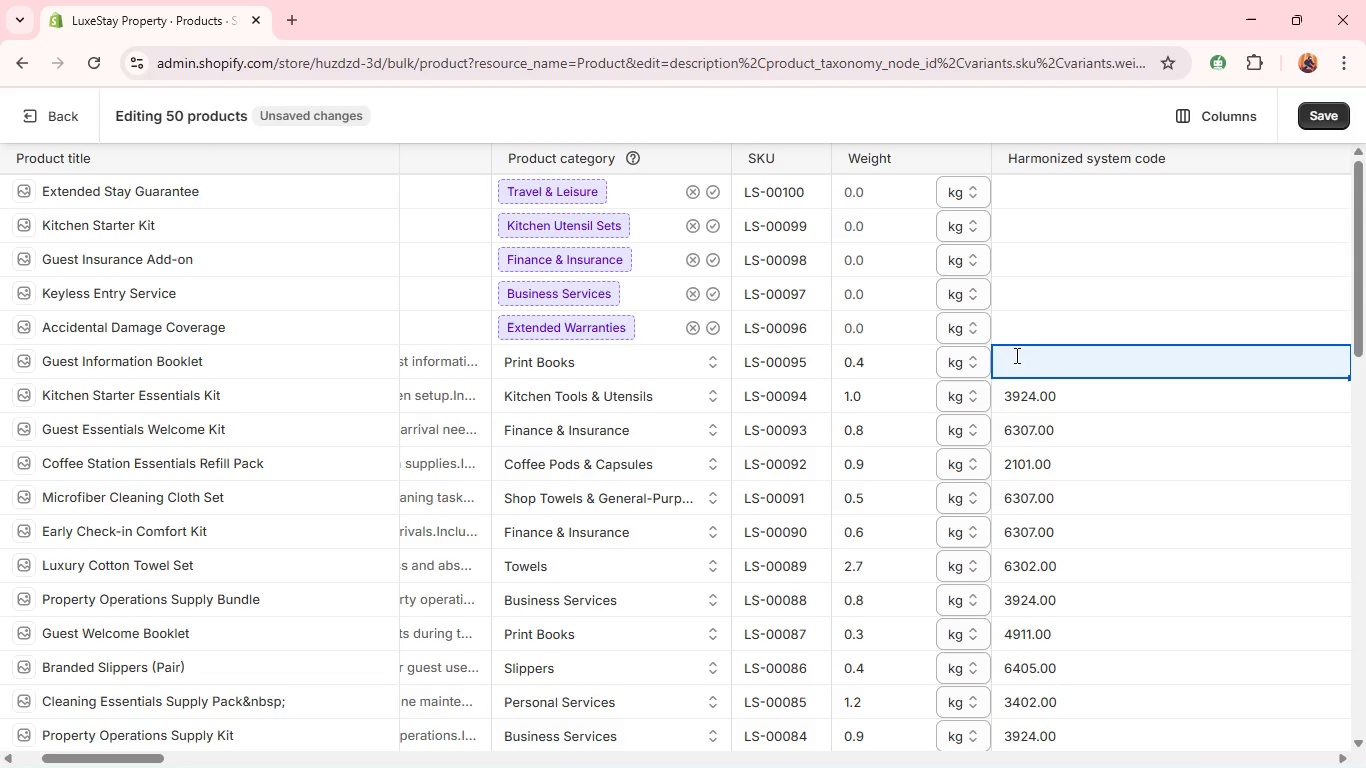 
type(4911.00)
 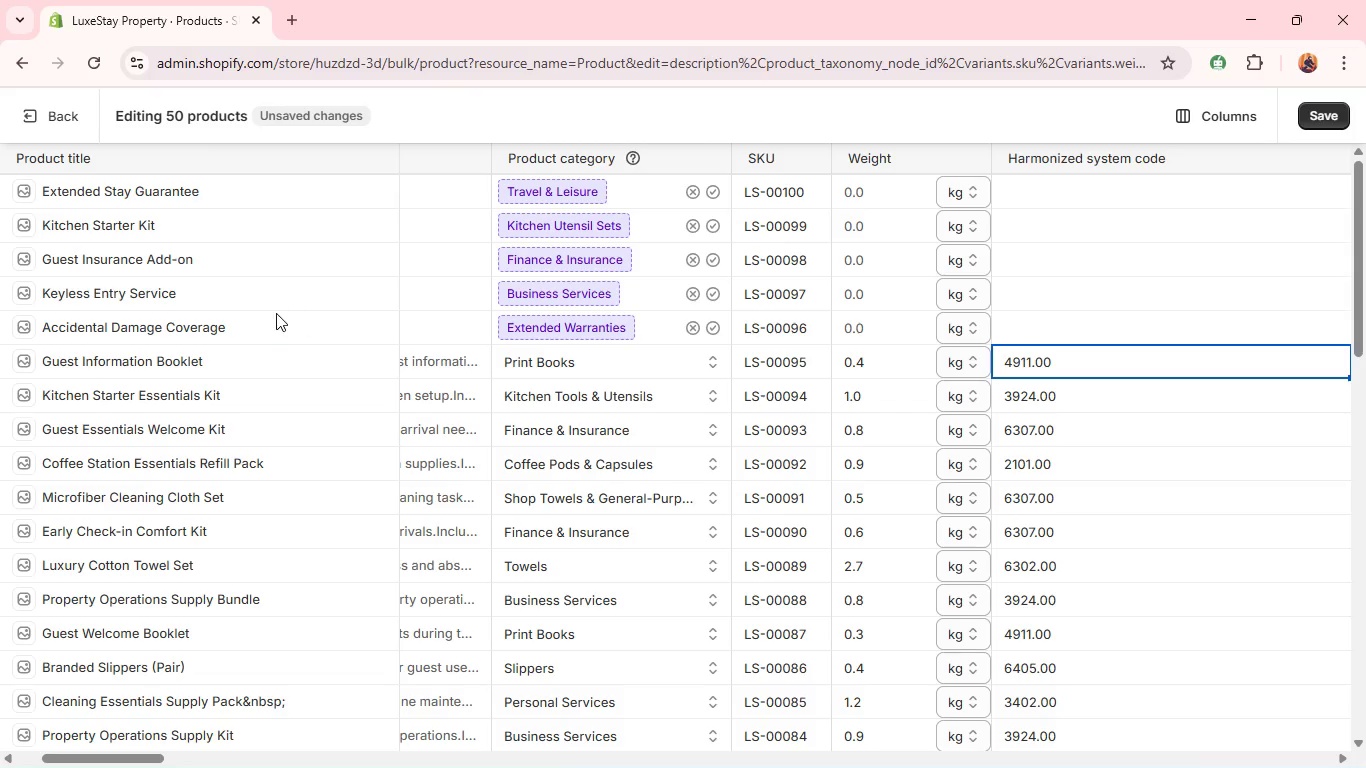 
left_click([275, 313])
 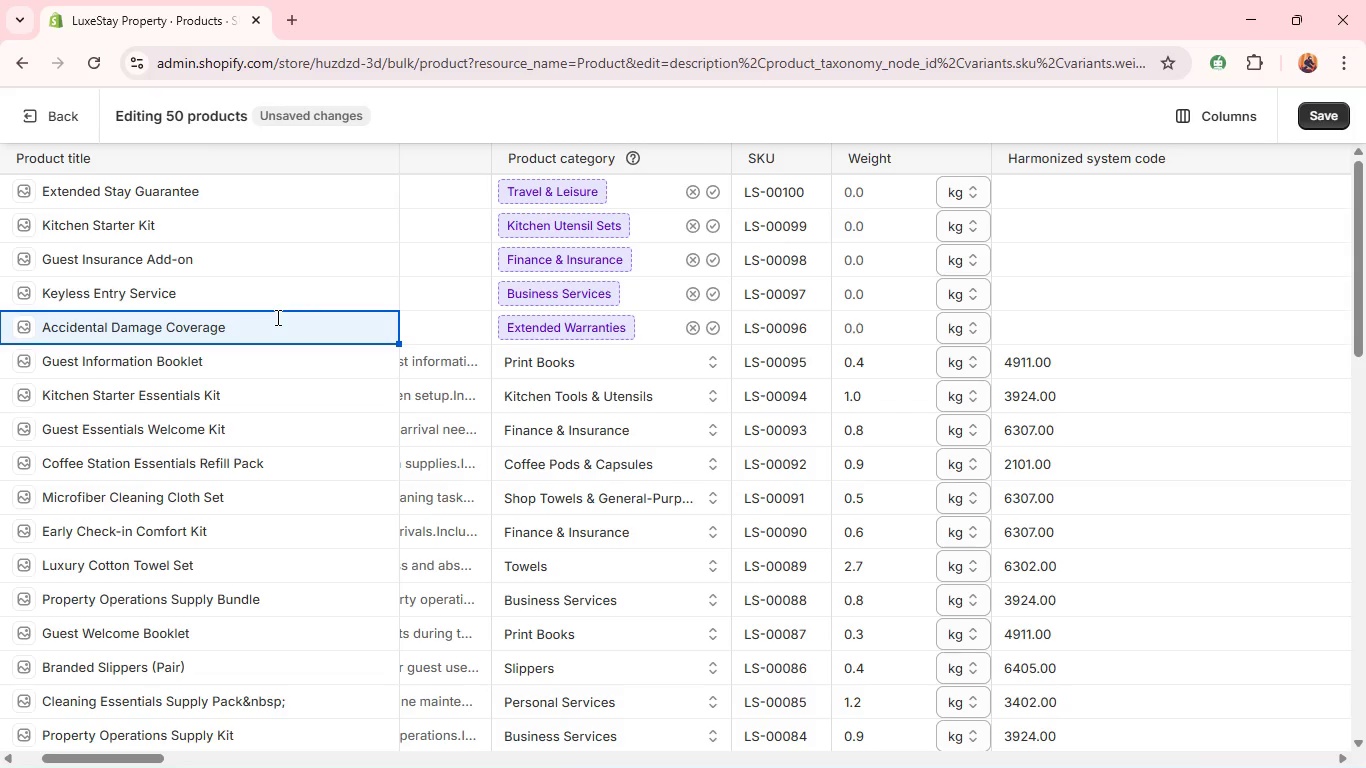 
wait(16.14)
 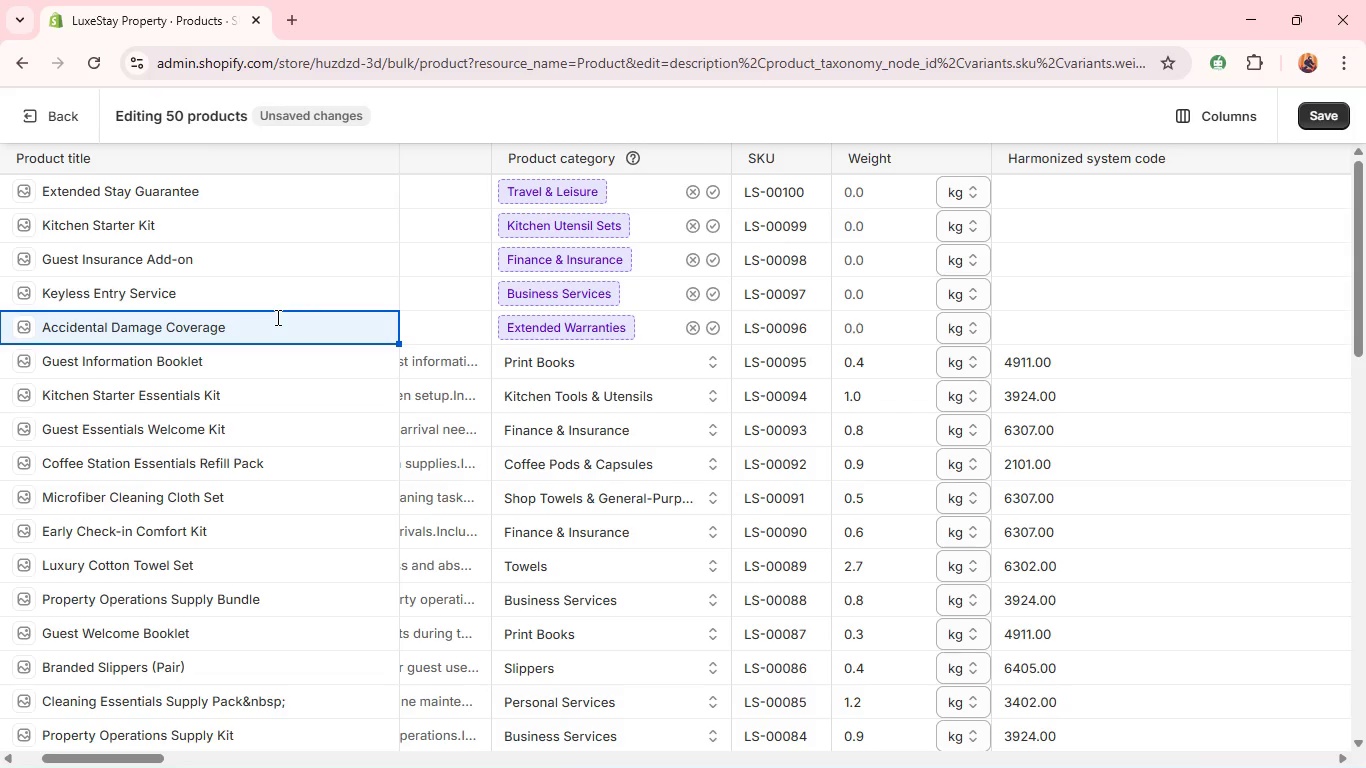 
double_click([276, 317])
 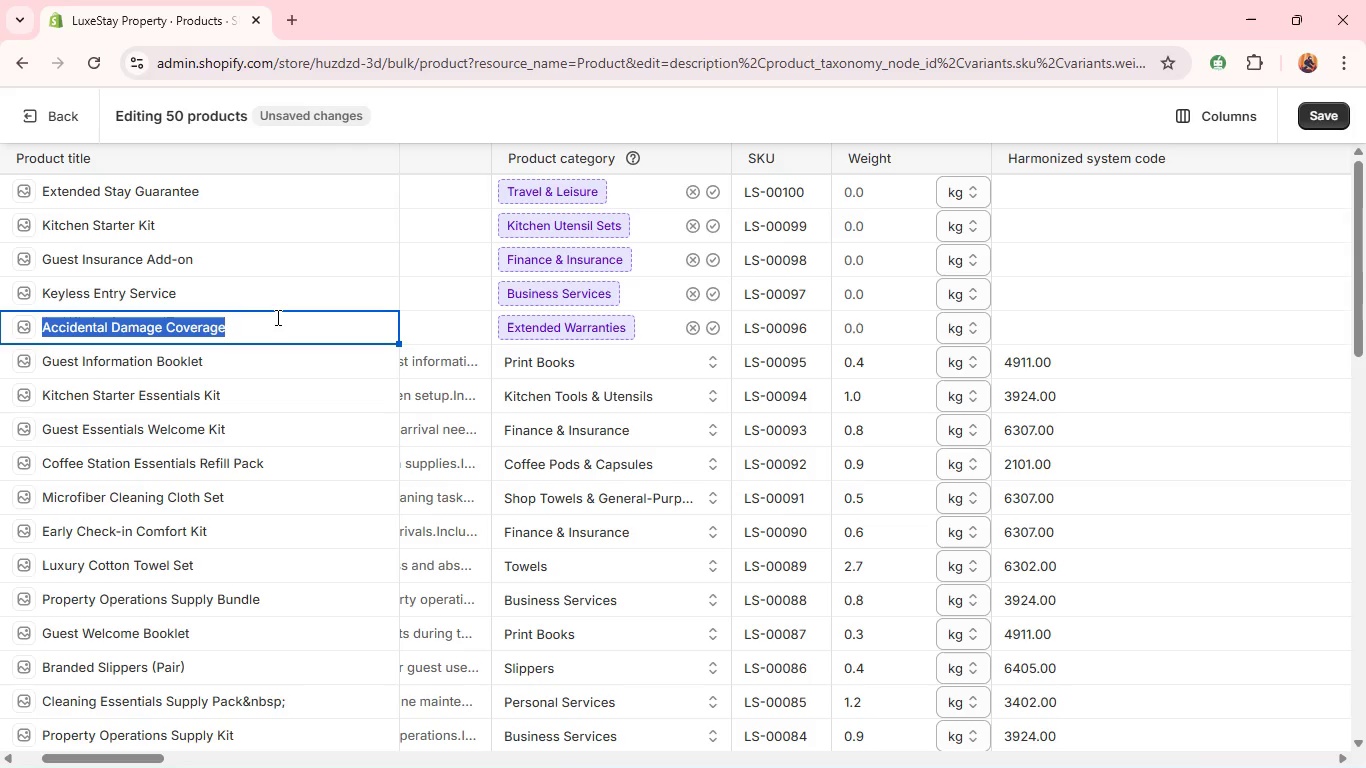 
triple_click([276, 317])
 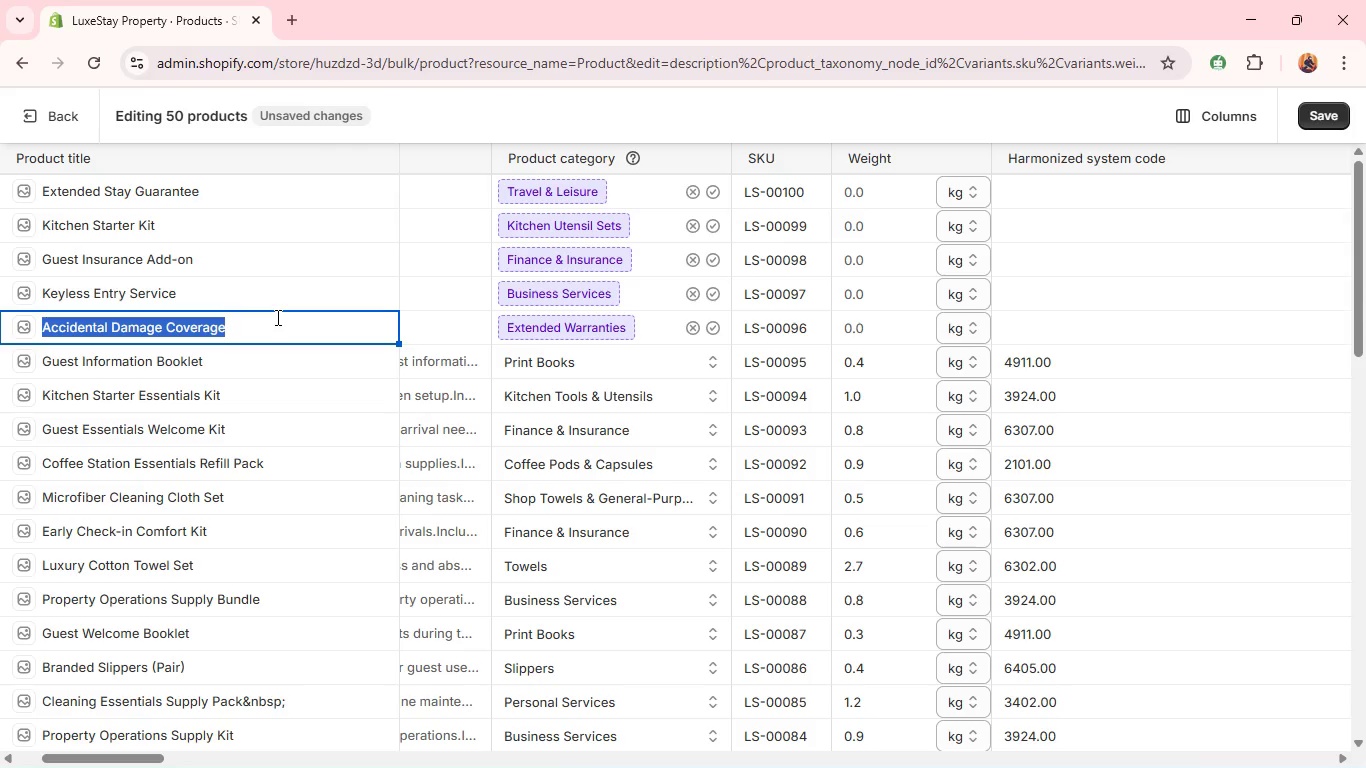 
triple_click([276, 317])
 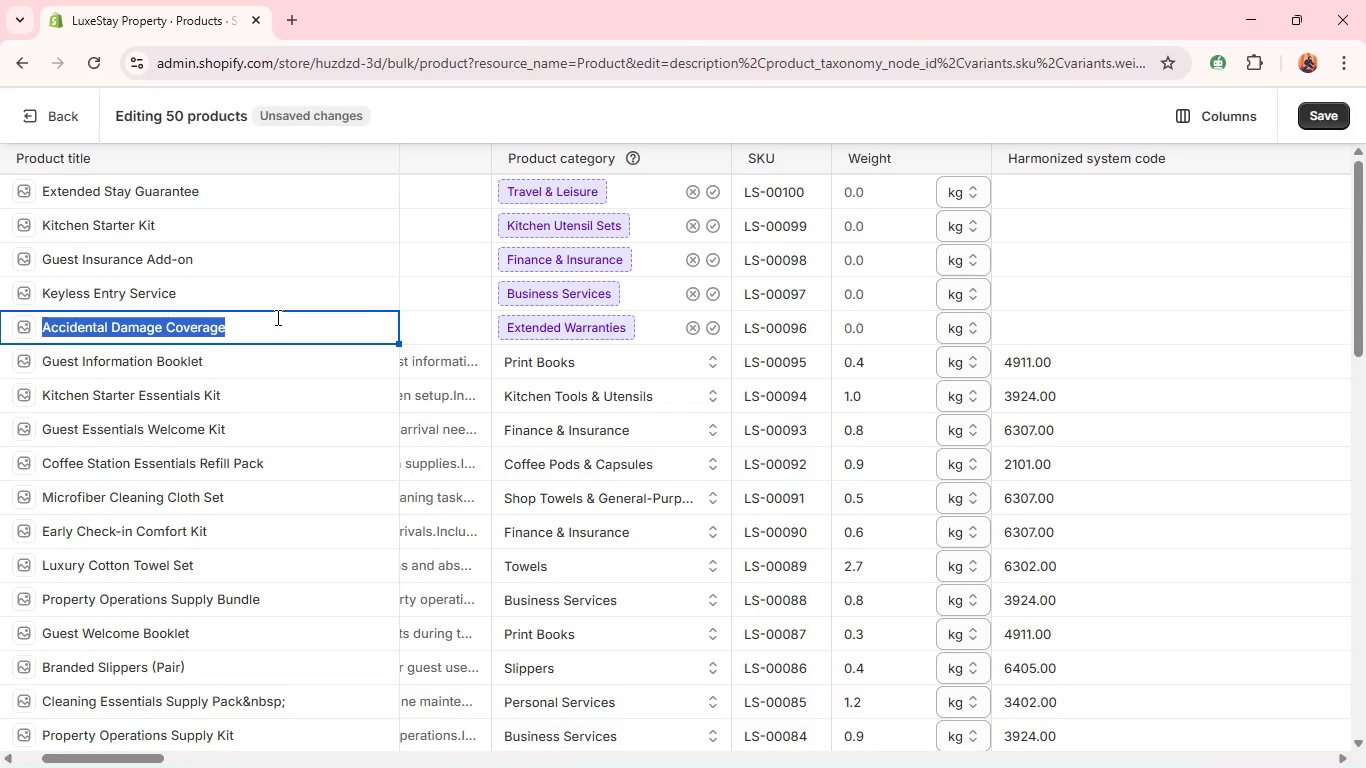 
type(Property Maintenance Supply Kit )
 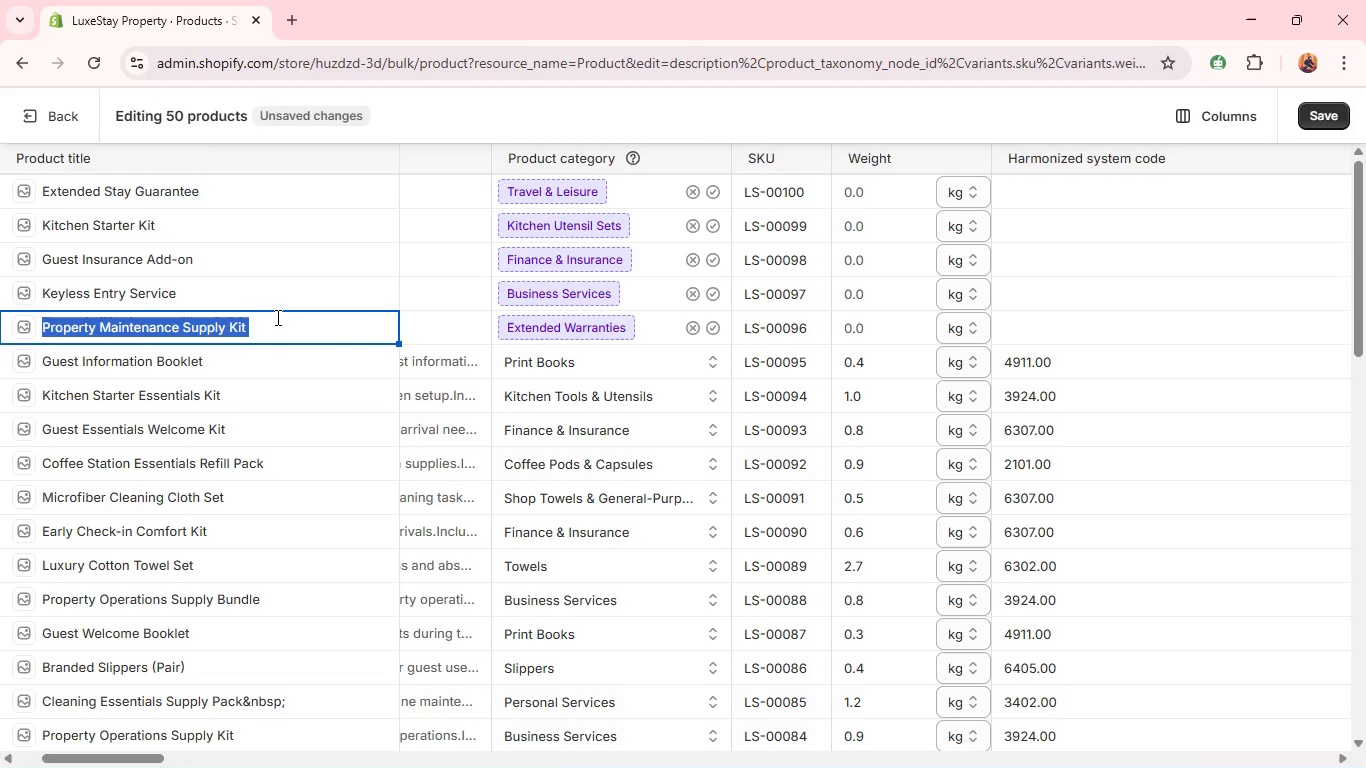 
key(Control+A)
 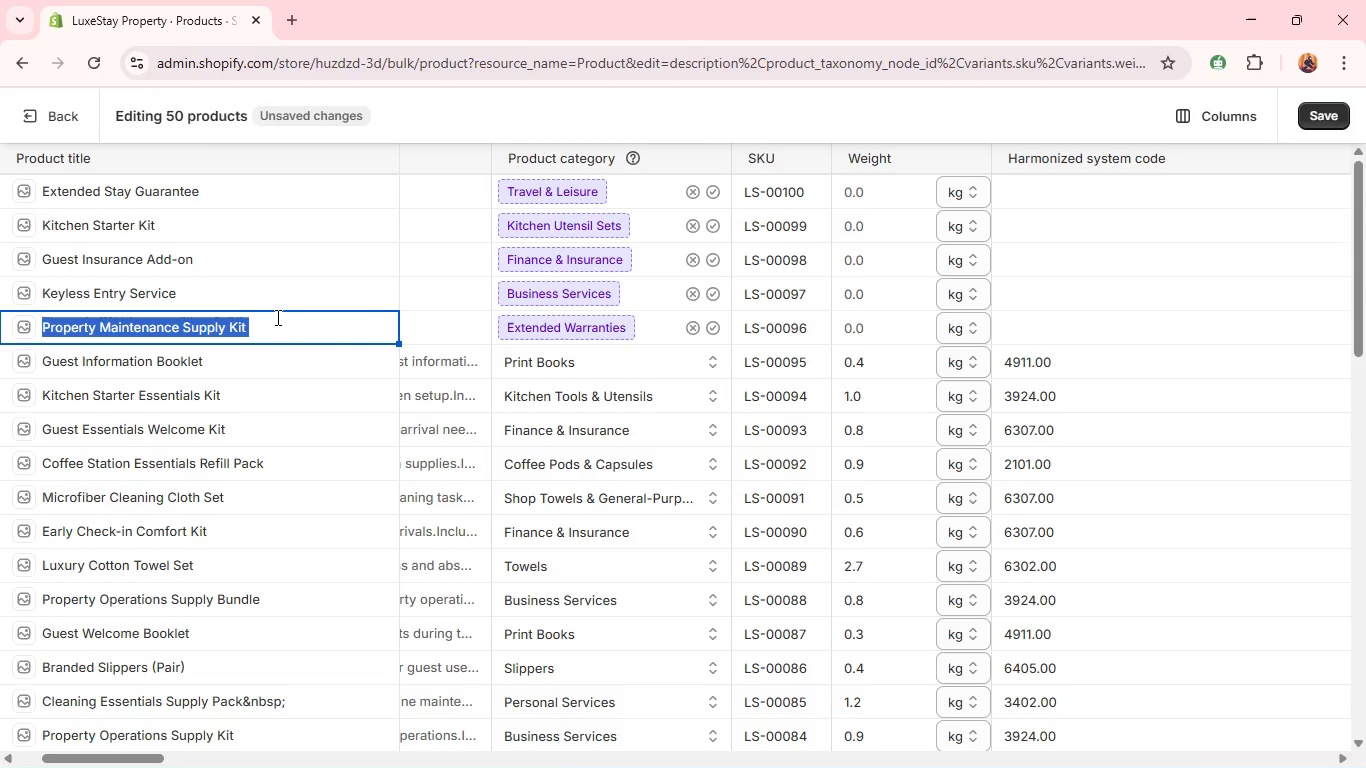 
key(Control+C)
 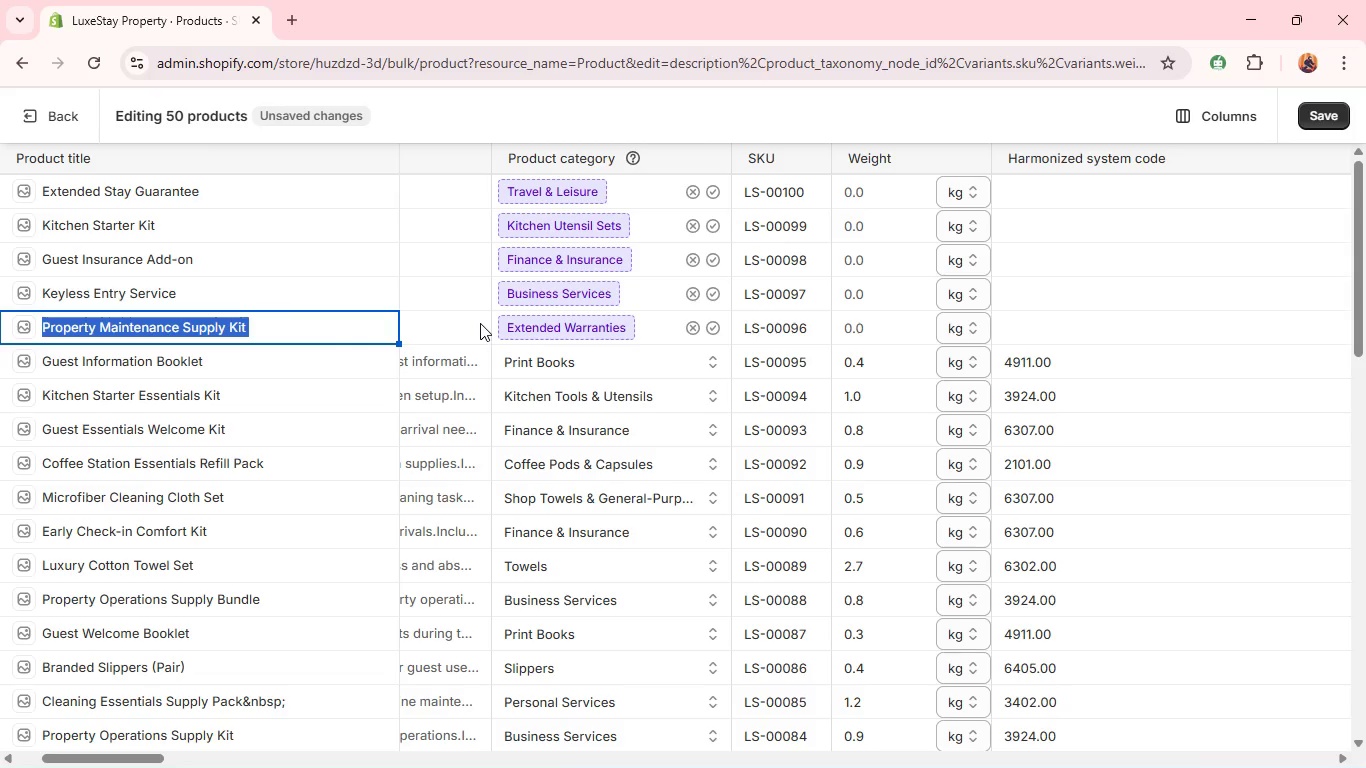 
left_click([480, 323])
 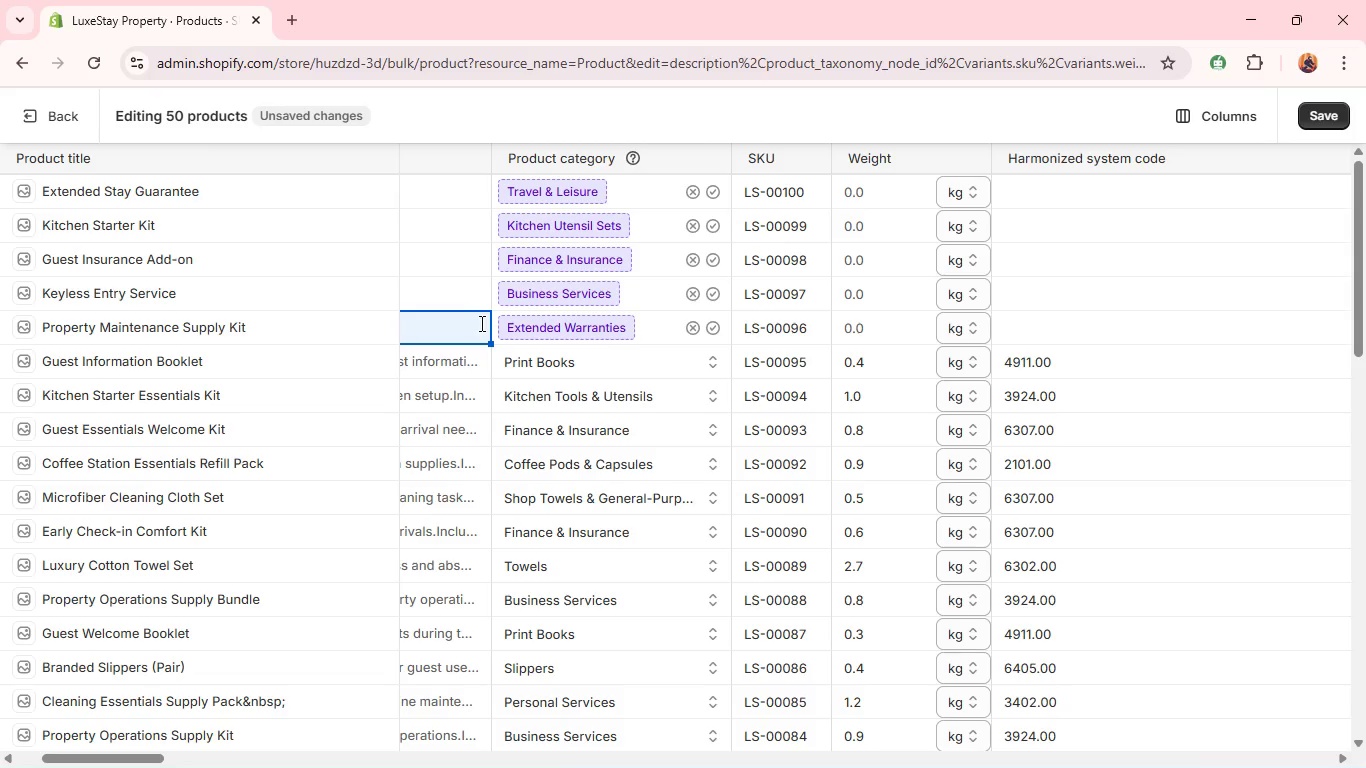 
left_click([470, 330])
 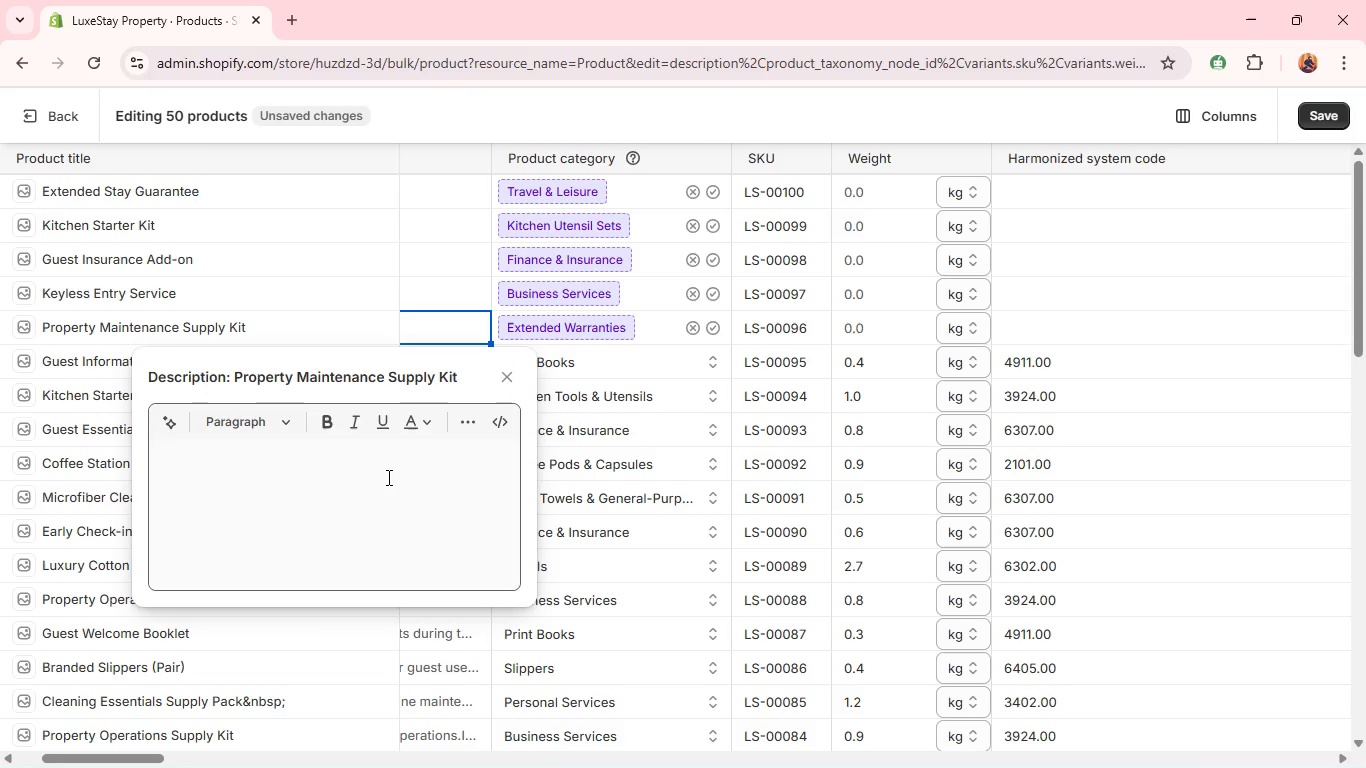 
left_click([381, 473])
 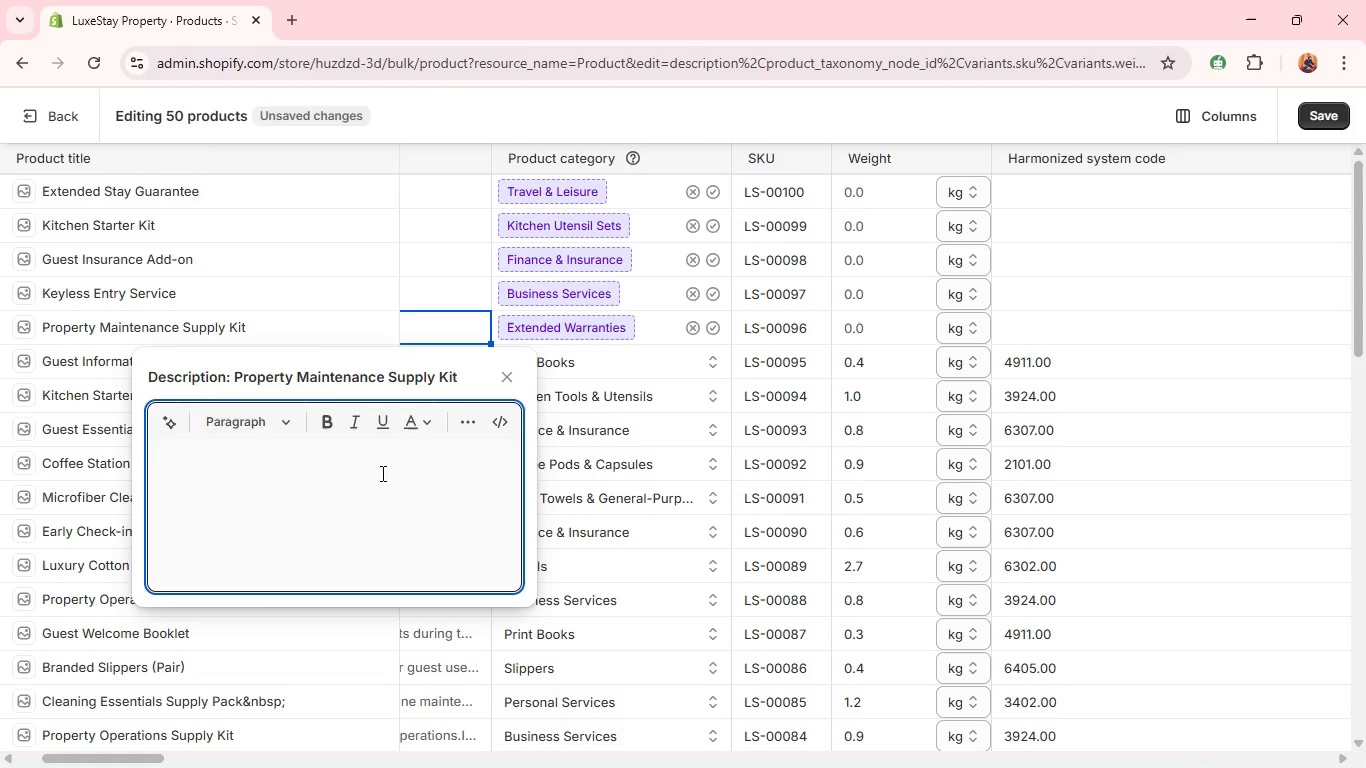 
key(Control+V)
 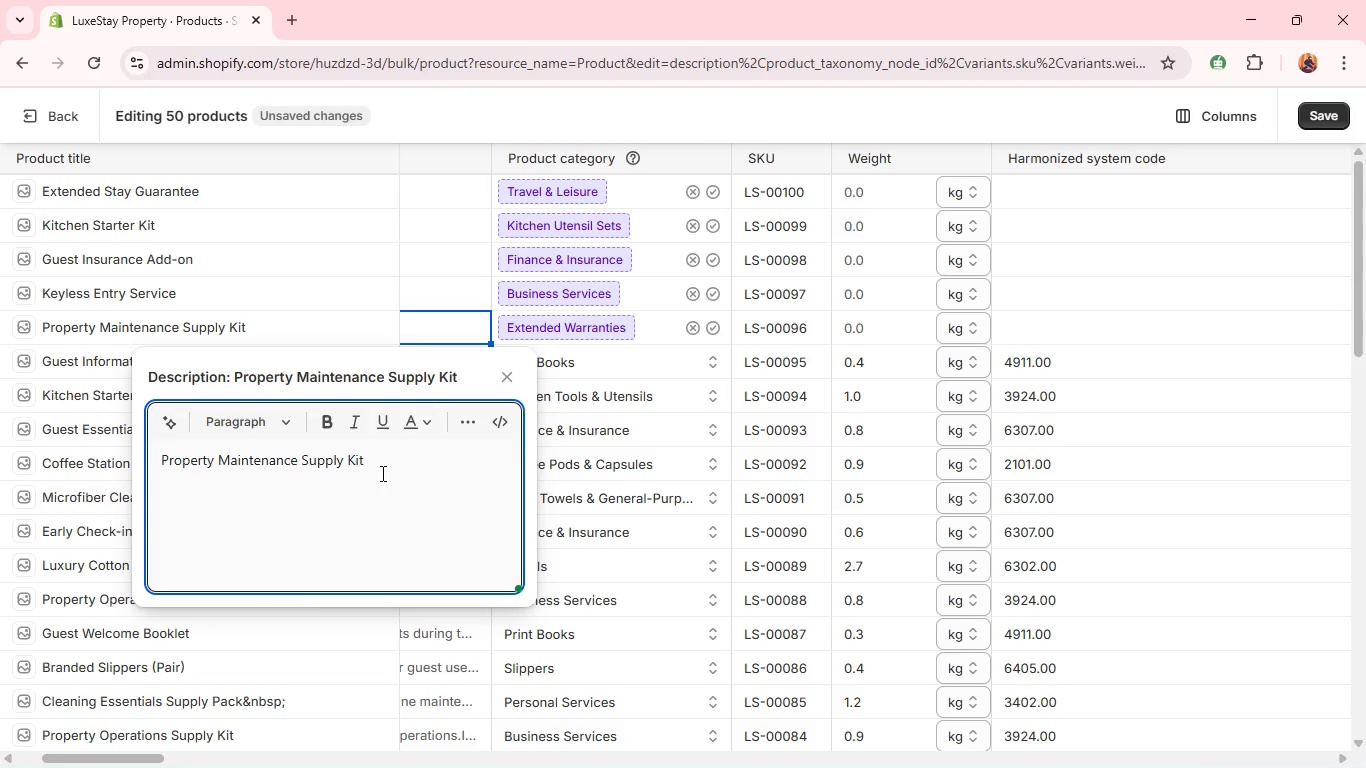 
wait(10.97)
 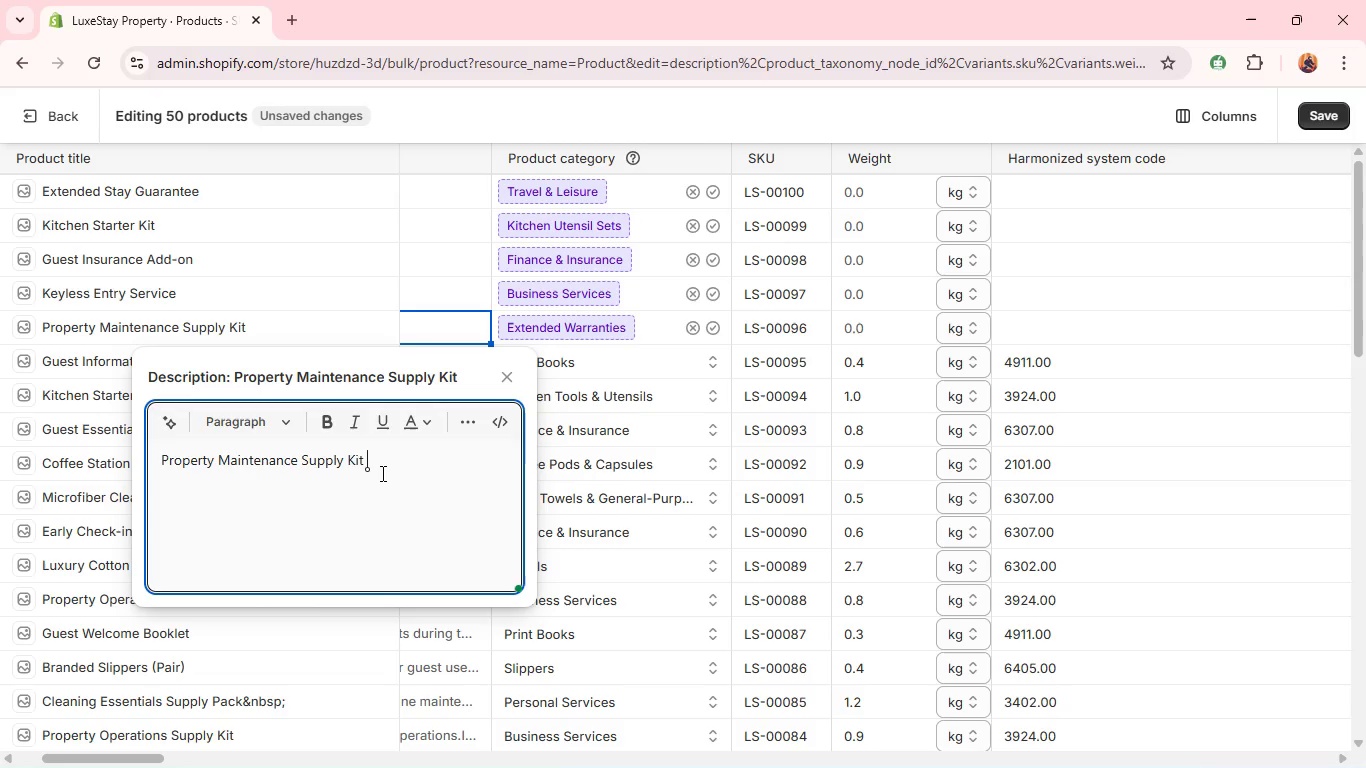 
key(Control+A)
 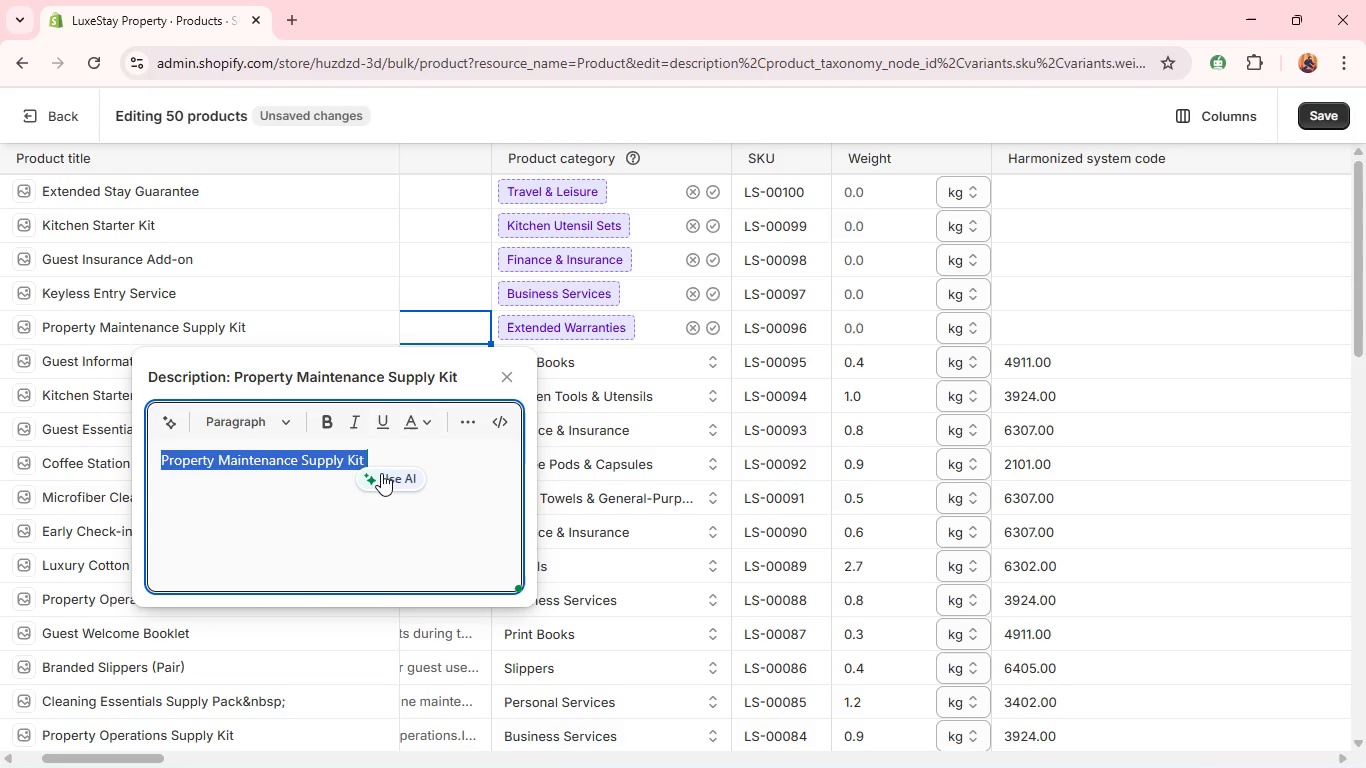 
type(A mai)
 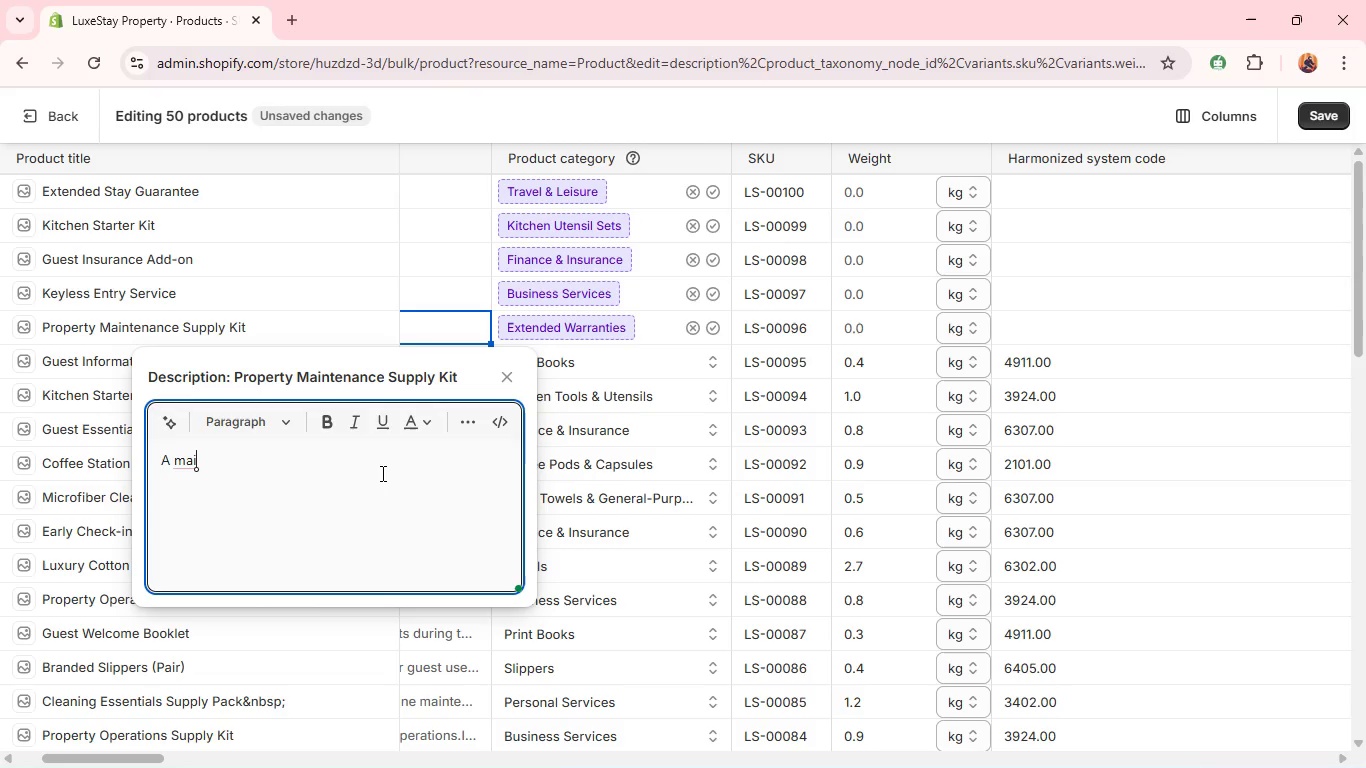 
type(ntenance kit designed for routine property )
 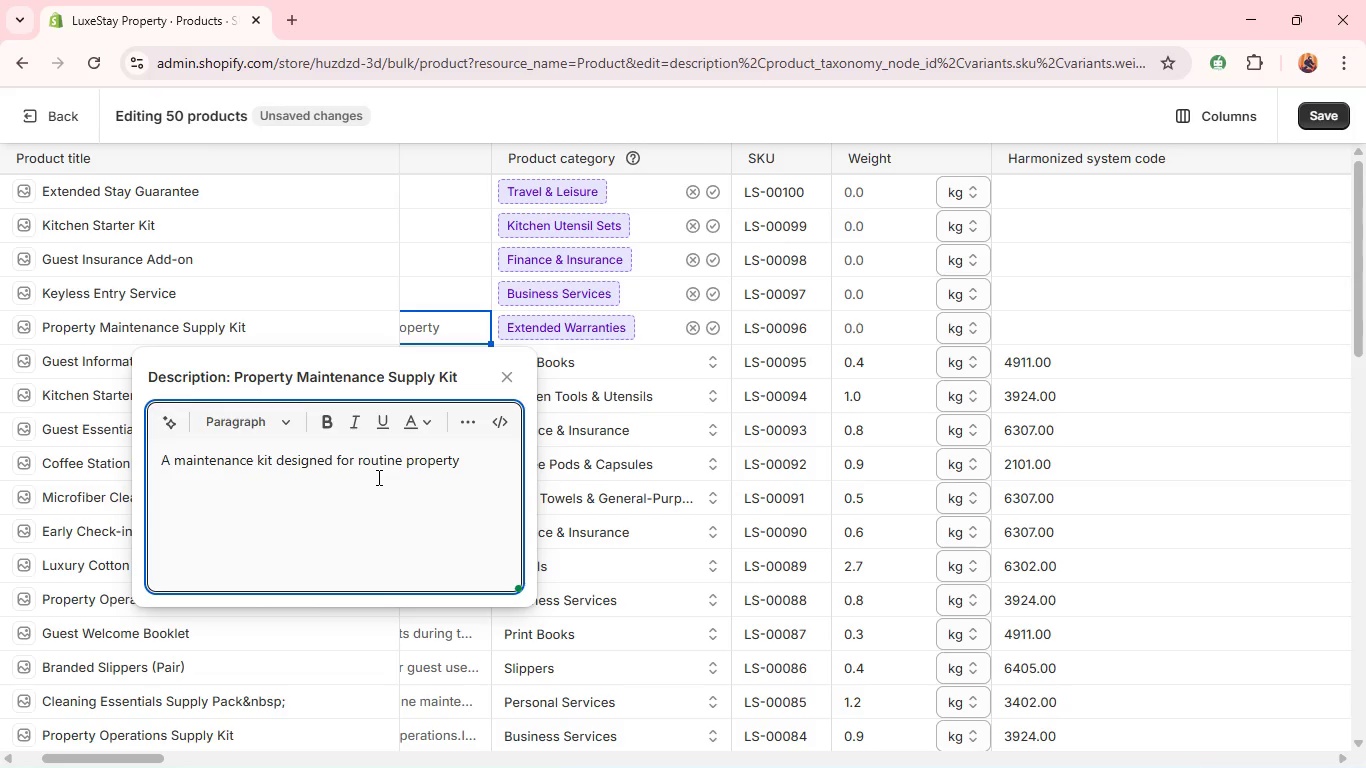 
type(upkeep.)
 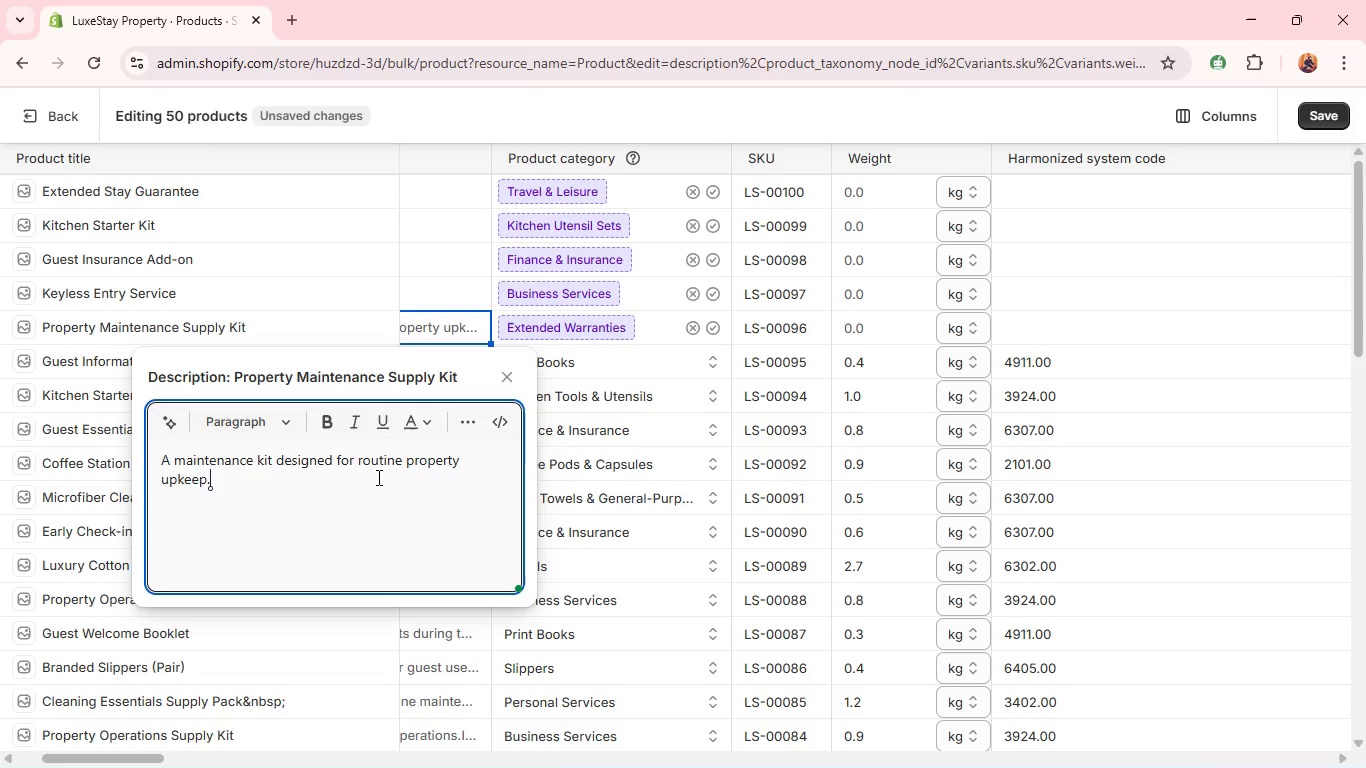 
key(Shift+Enter)
 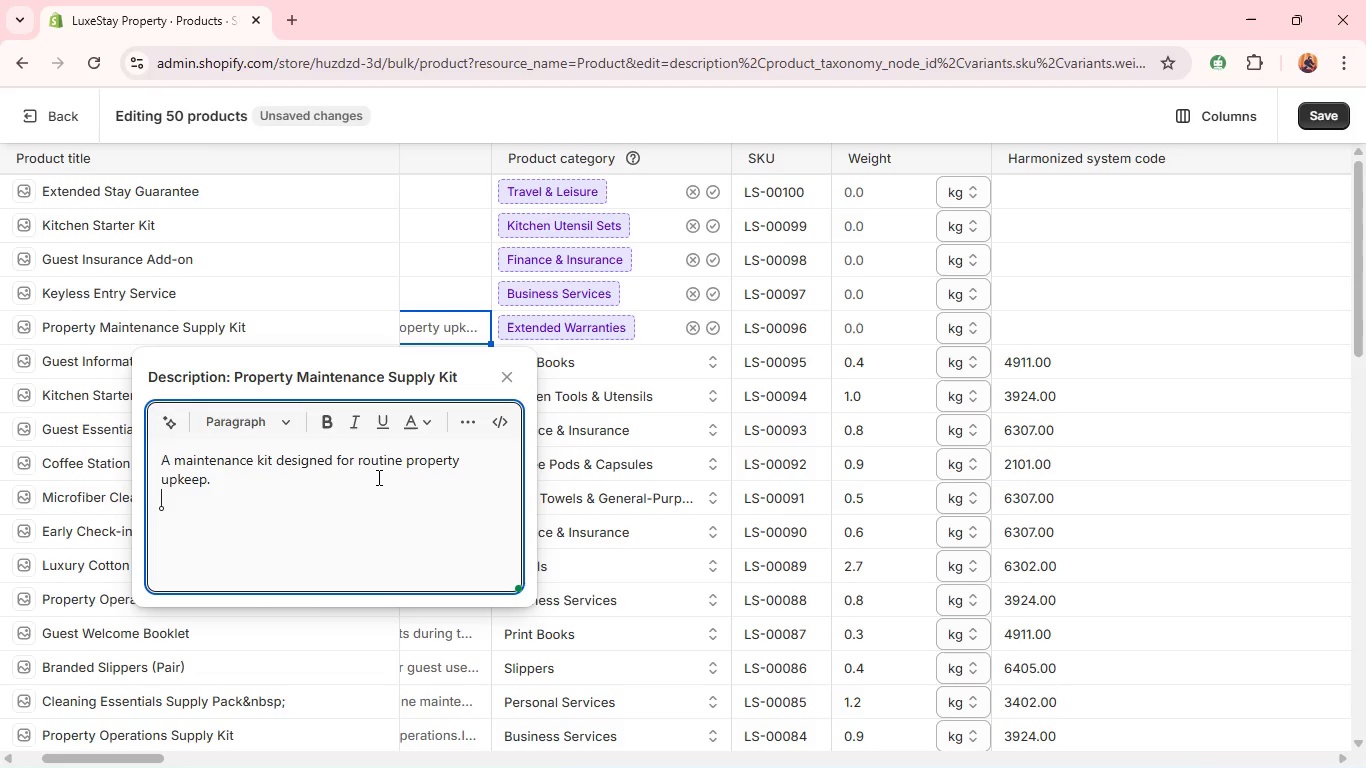 
type(Includes essentials )
key(Backspace)
key(Backspace)
type( )
key(Backspace)
type( tools for cleaning and repairs.)
 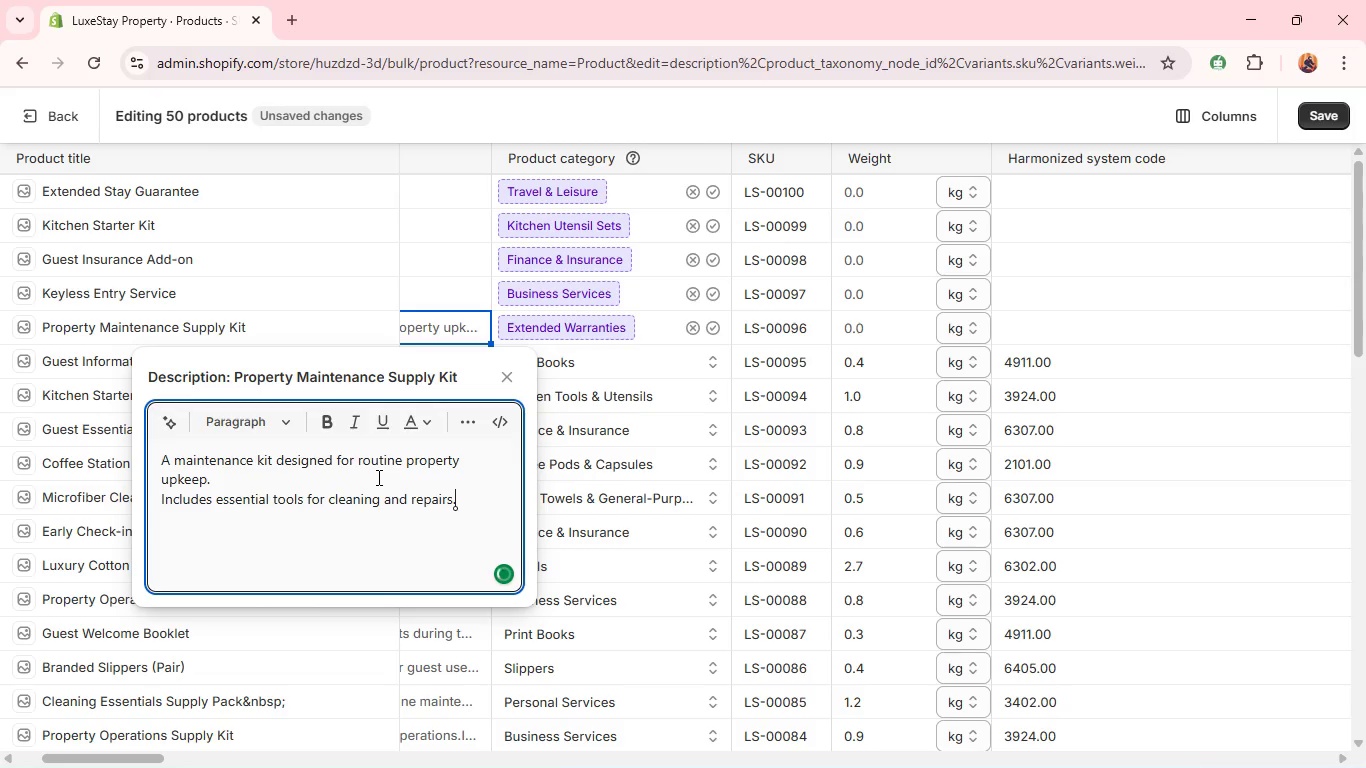 
key(Shift+Enter)
 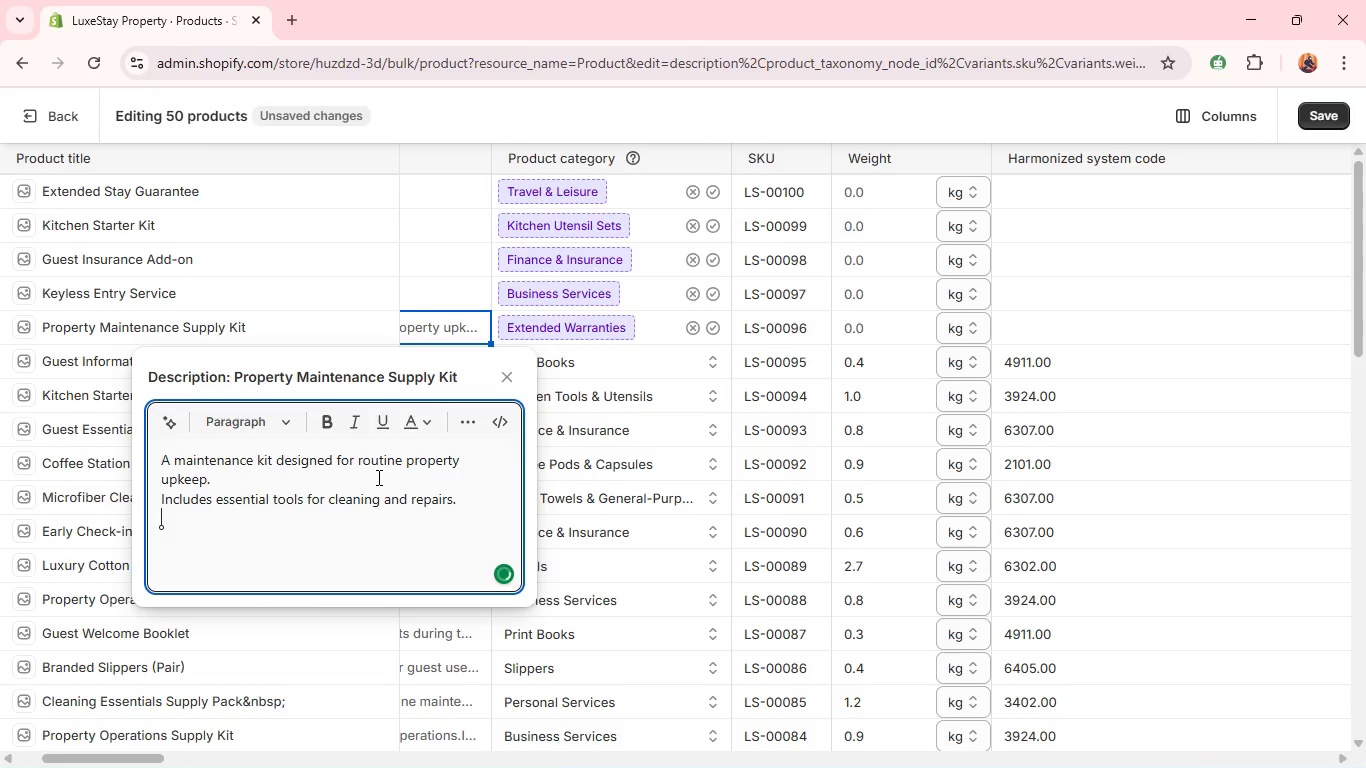 
type(Ideal for rental property management.)
 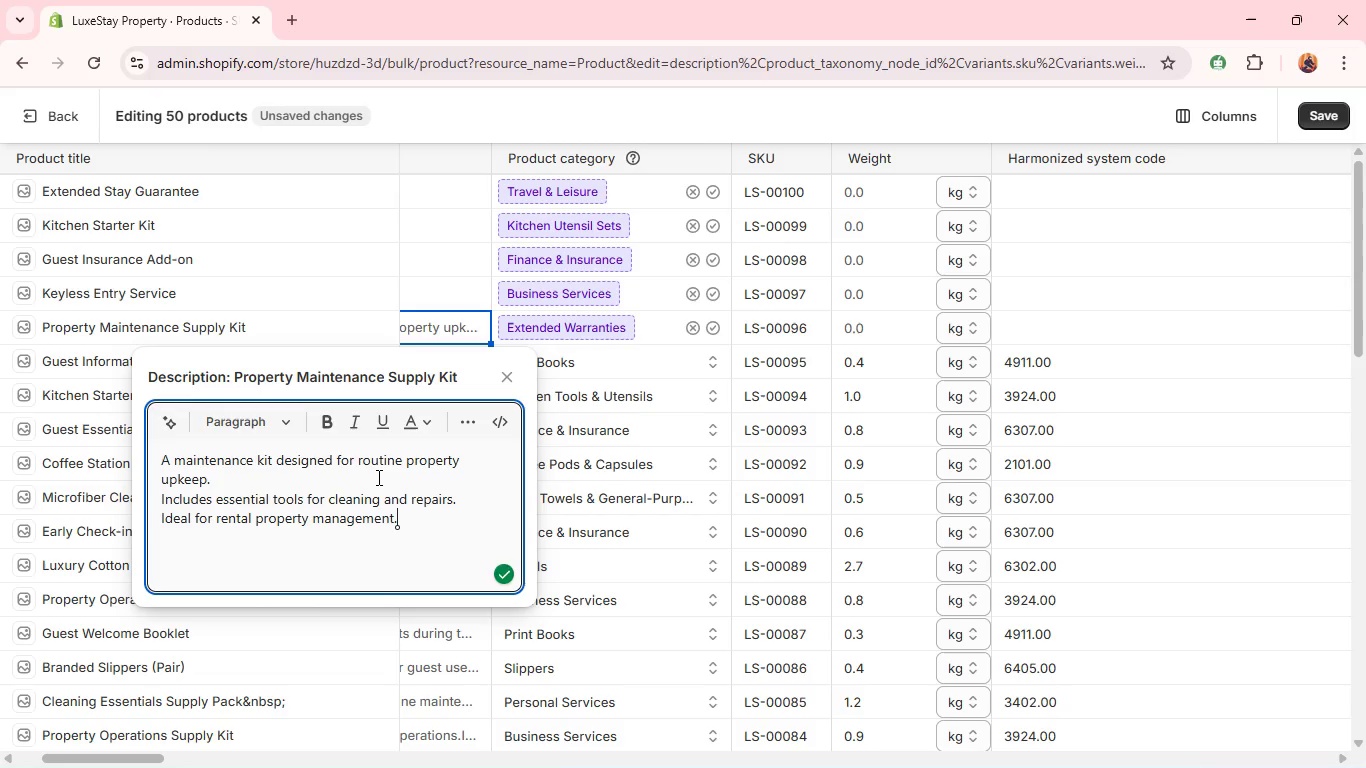 
key(Shift+Enter)
 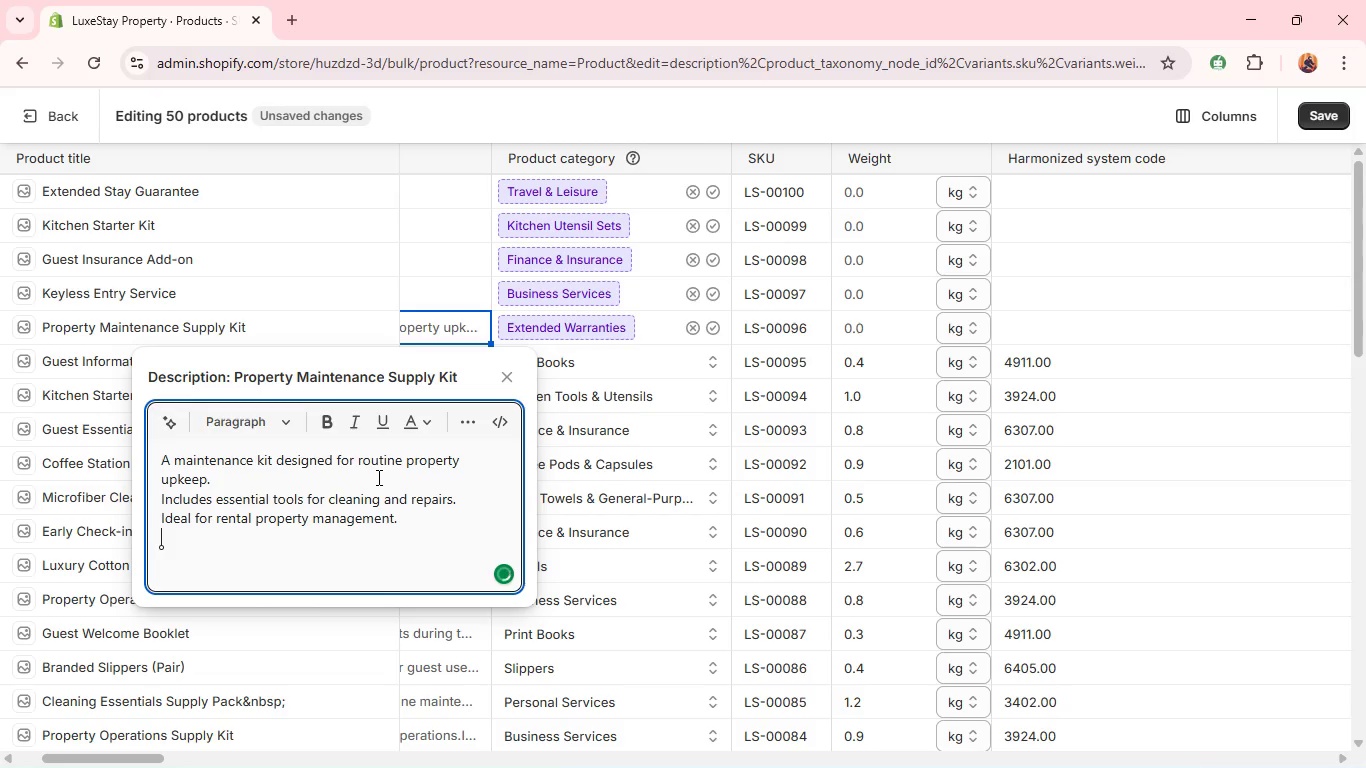 
type(Supports consistent maintenance standards.)
 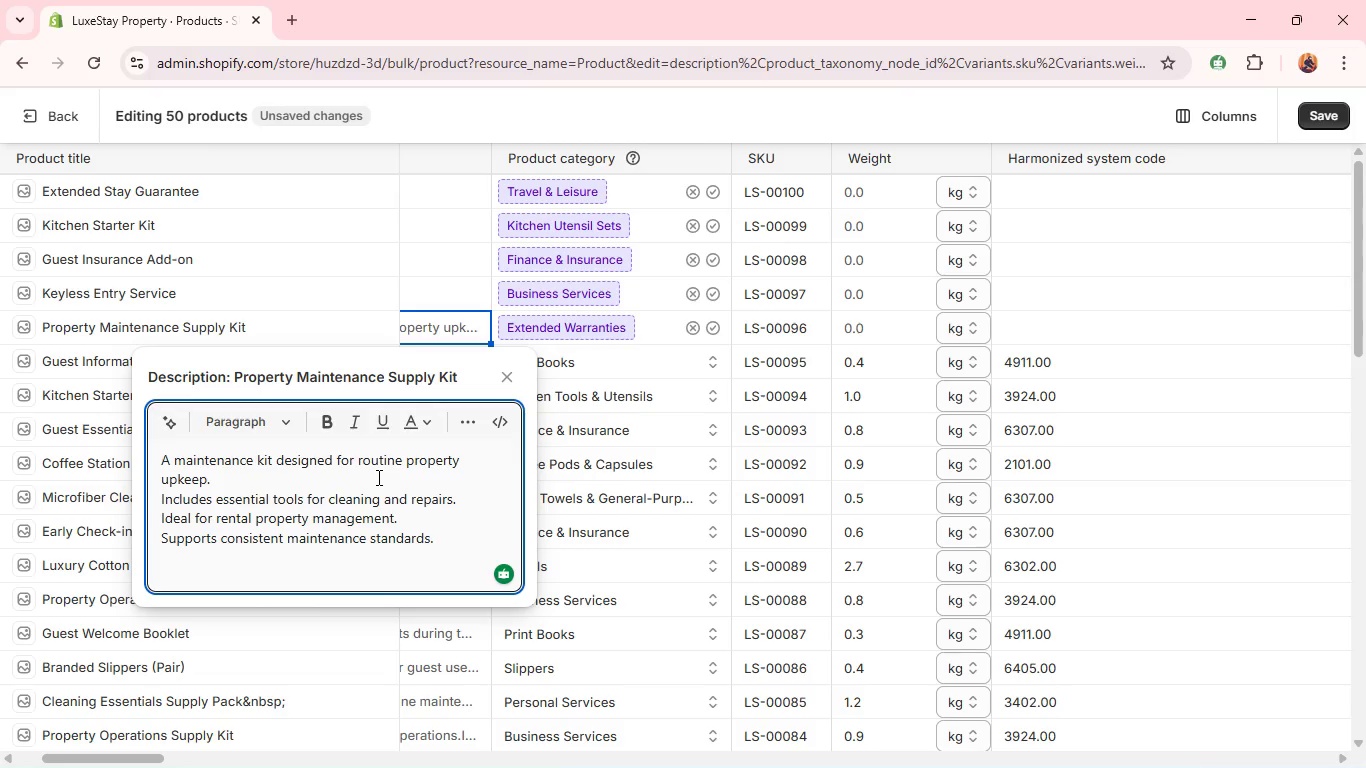 
wait(25.59)
 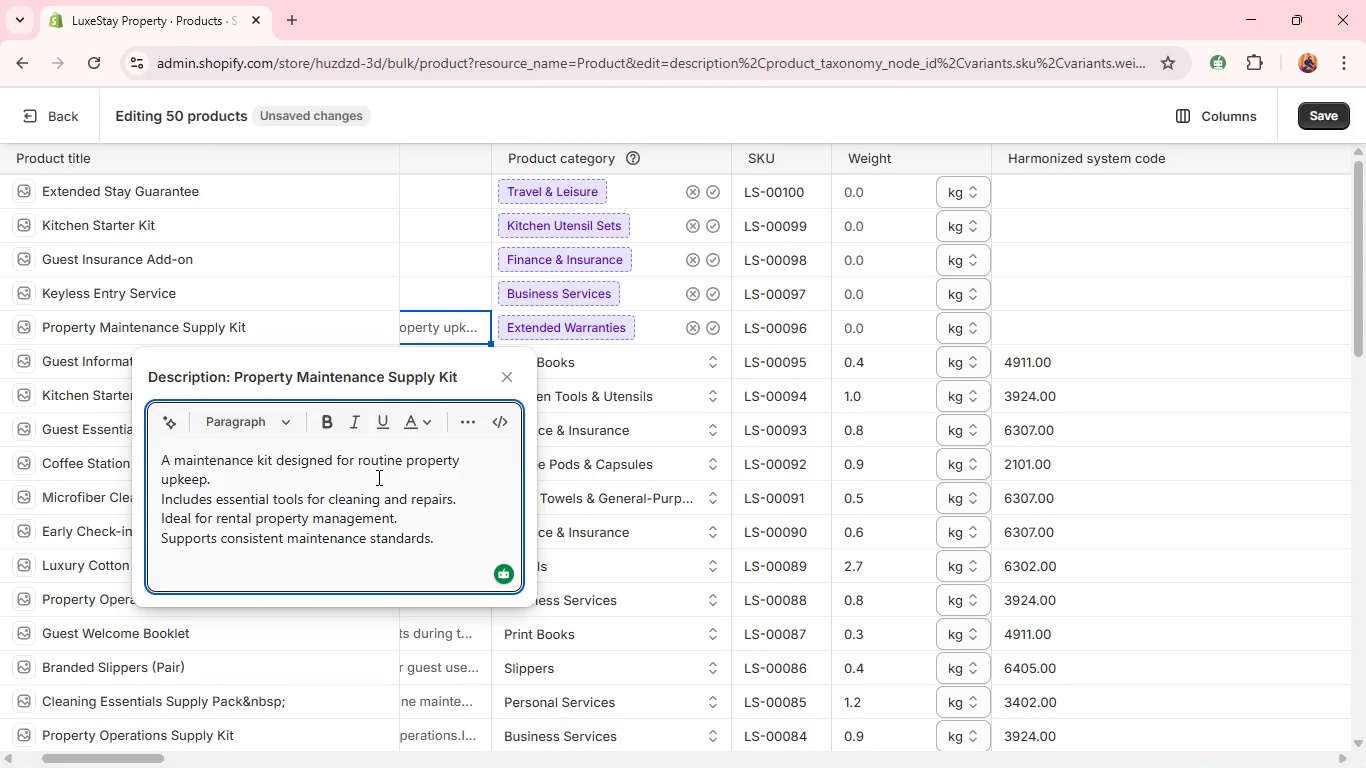 
left_click_drag(start_coordinate=[707, 338], to_coordinate=[713, 328])
 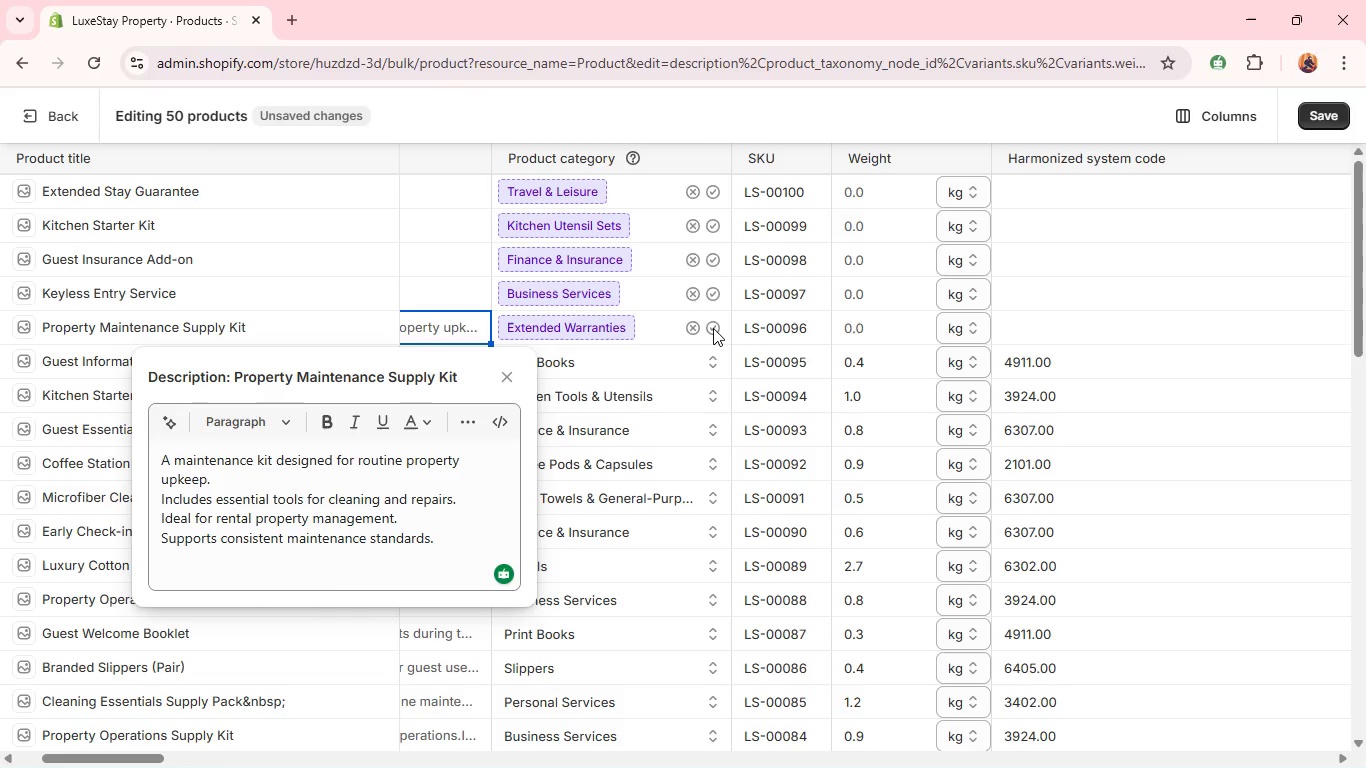 
left_click([713, 328])
 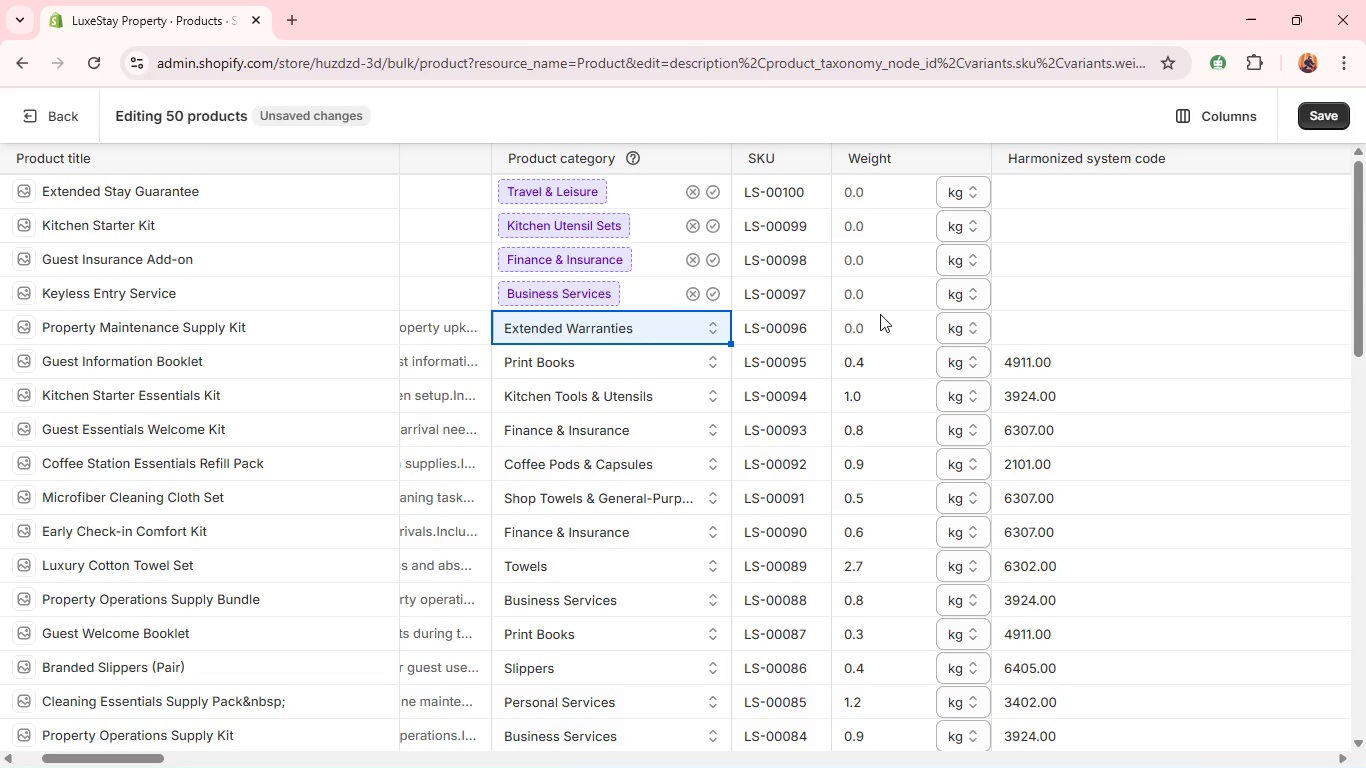 
left_click([879, 321])
 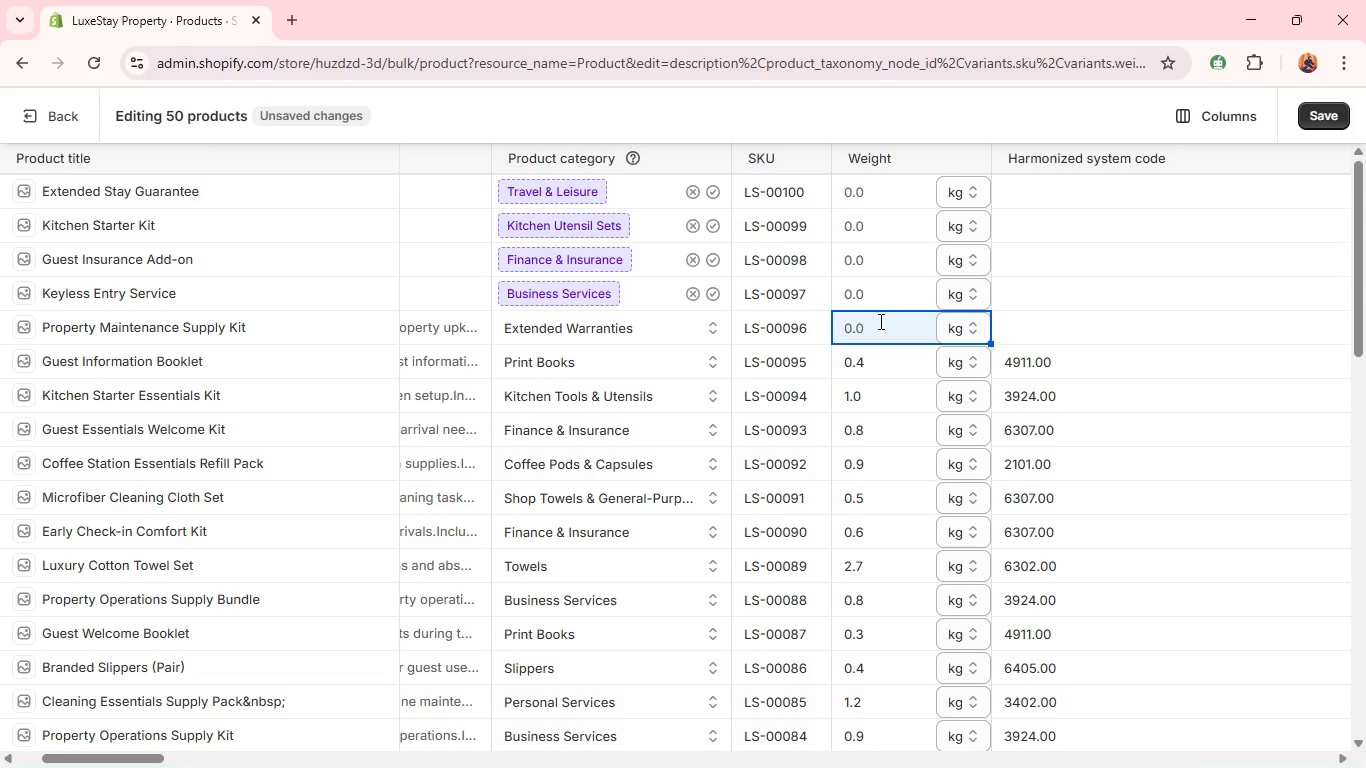 
key(Period)
 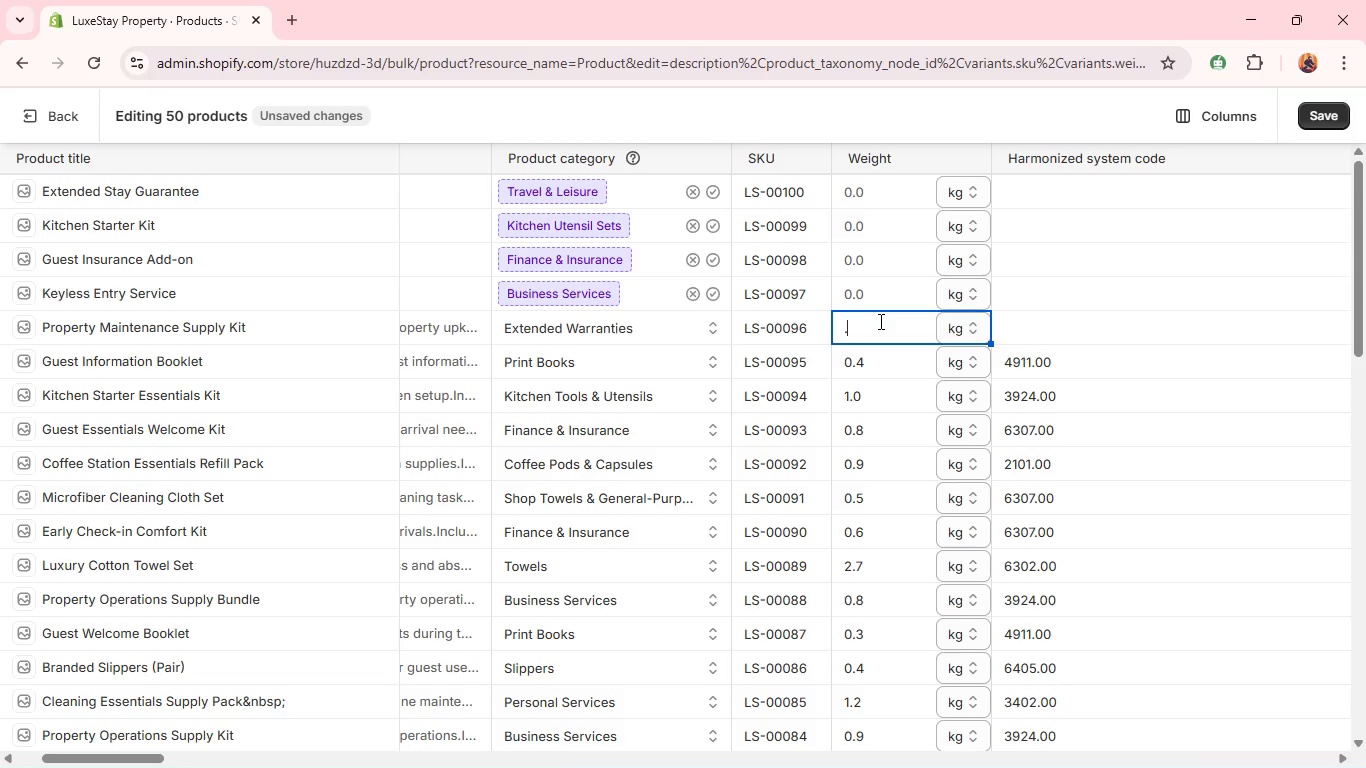 
key(9)
 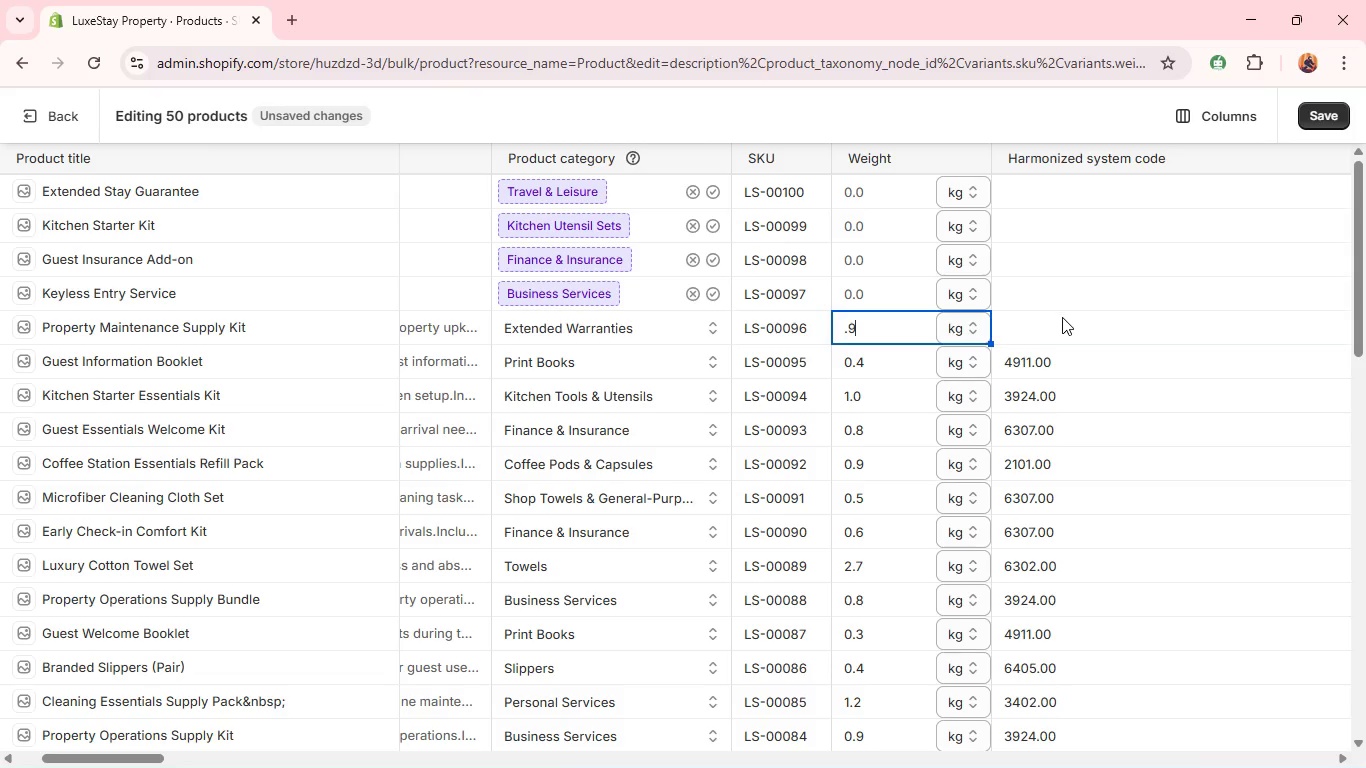 
left_click([1064, 321])
 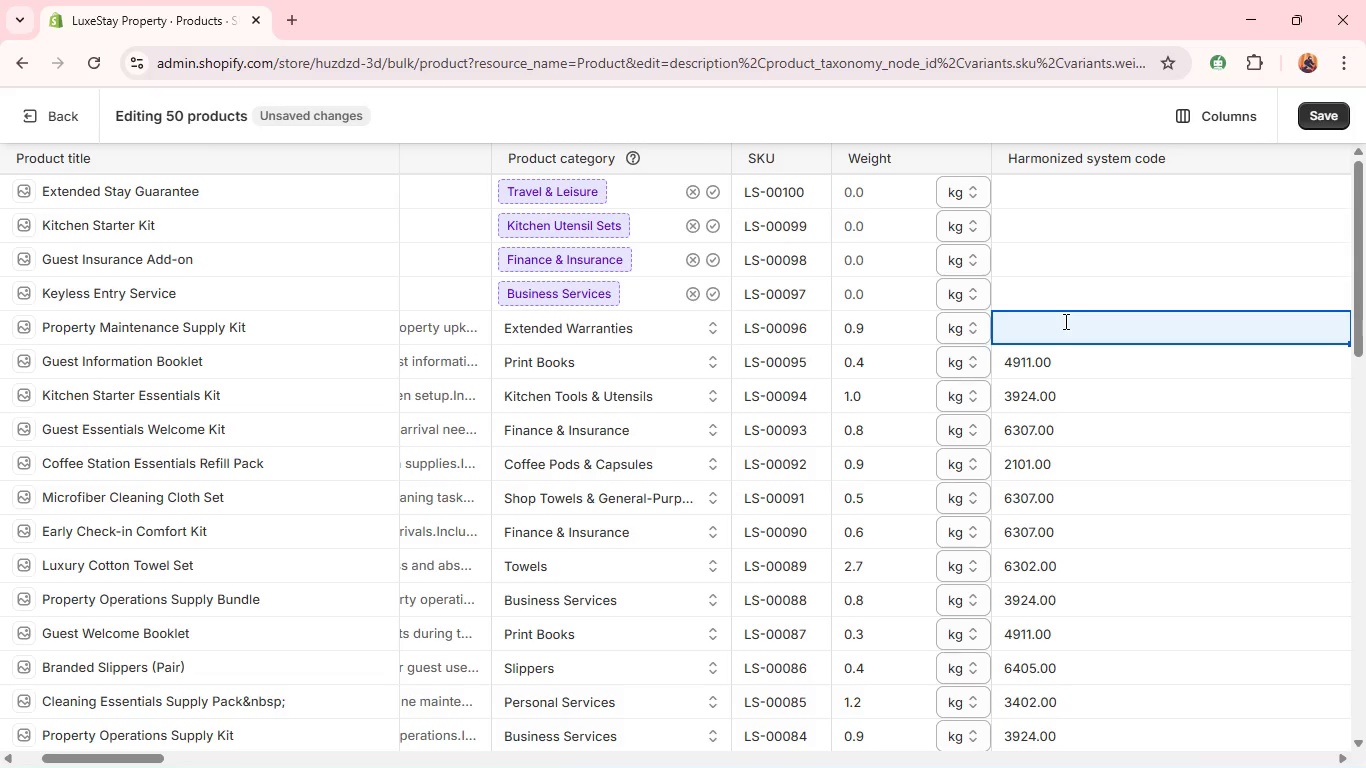 
type(392.)
key(Backspace)
key(Backspace)
key(Backspace)
type(24.00)
 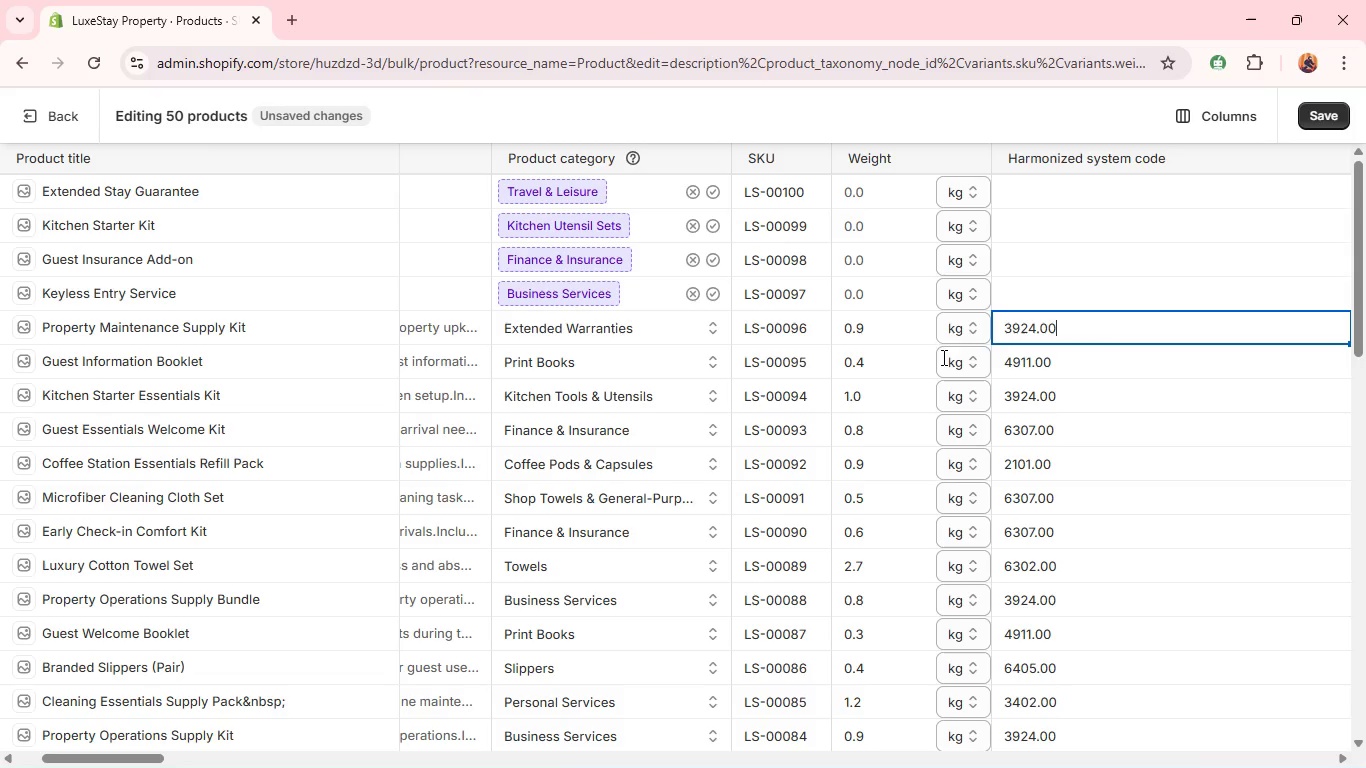 
left_click([316, 280])
 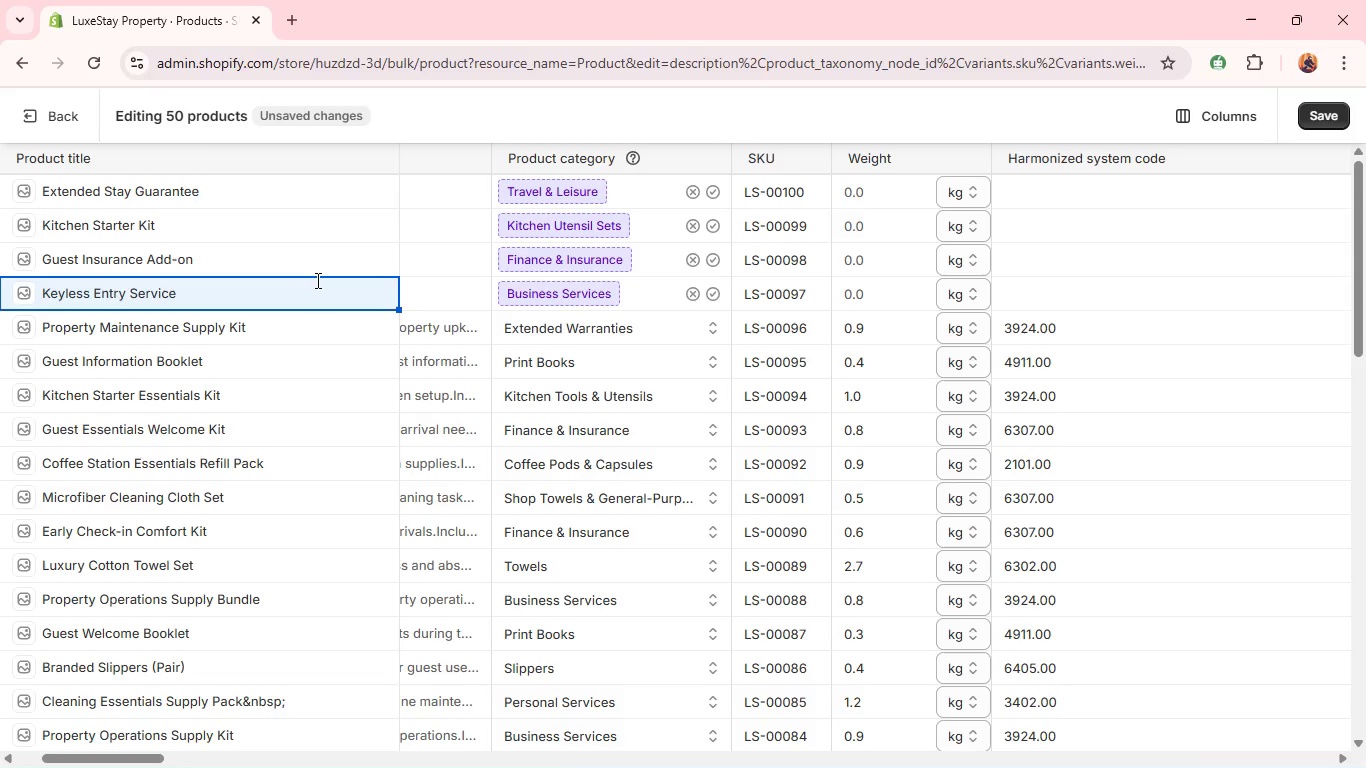 
wait(6.64)
 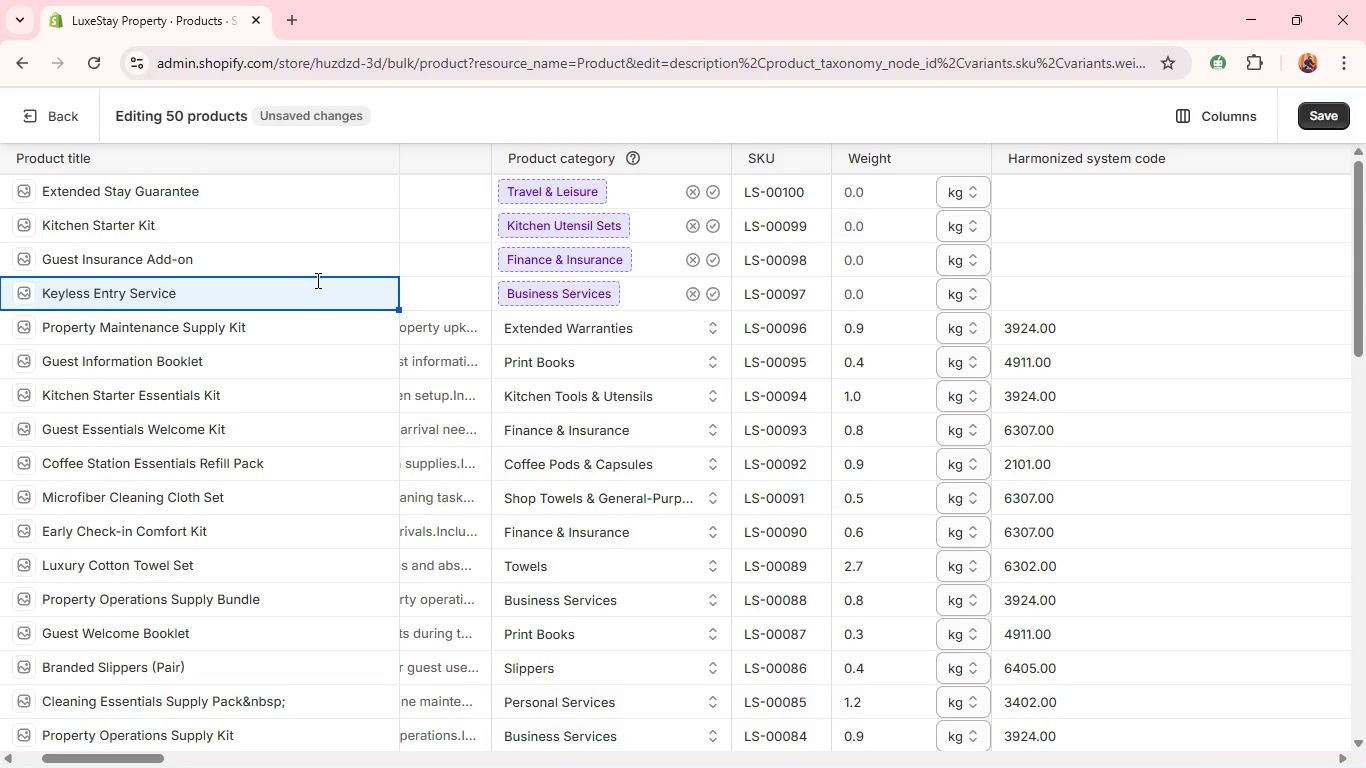 
left_click([316, 280])
 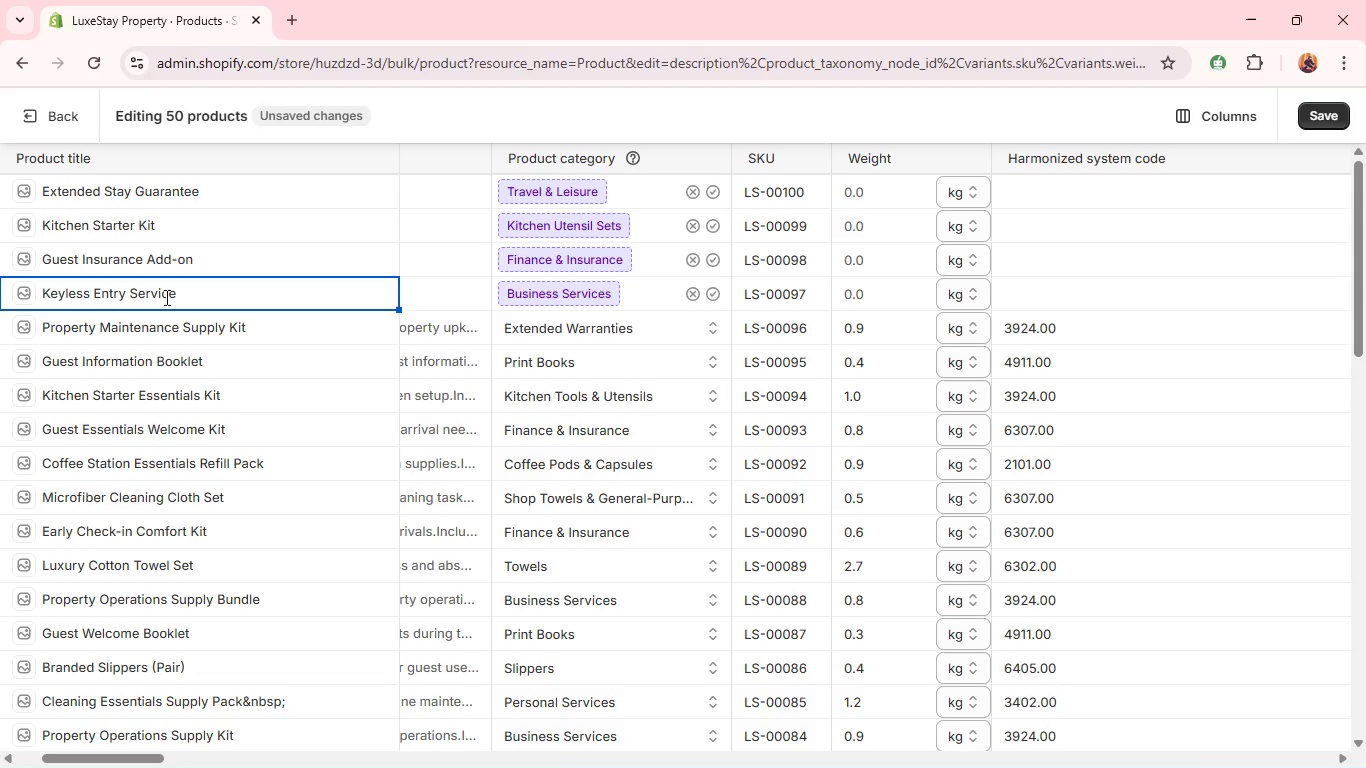 
double_click([165, 297])
 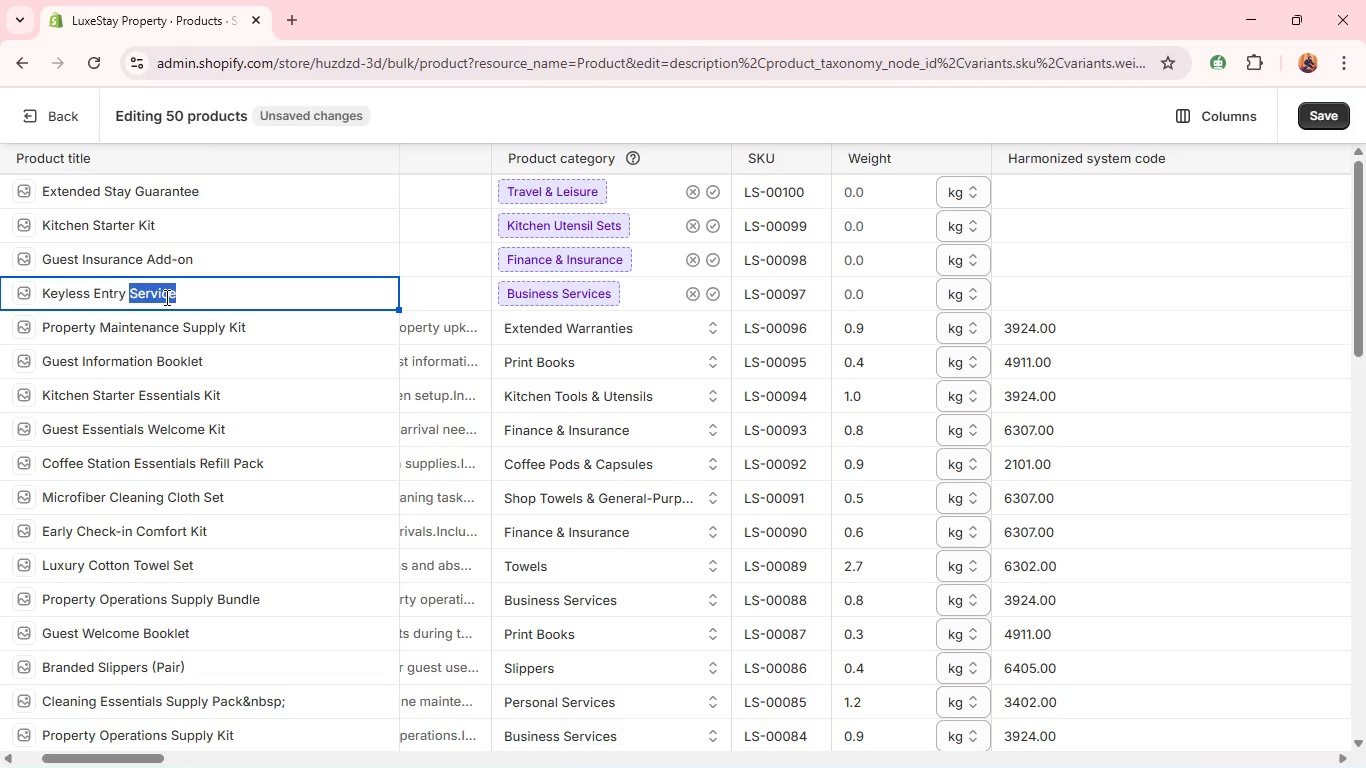 
type(Device Kit )
 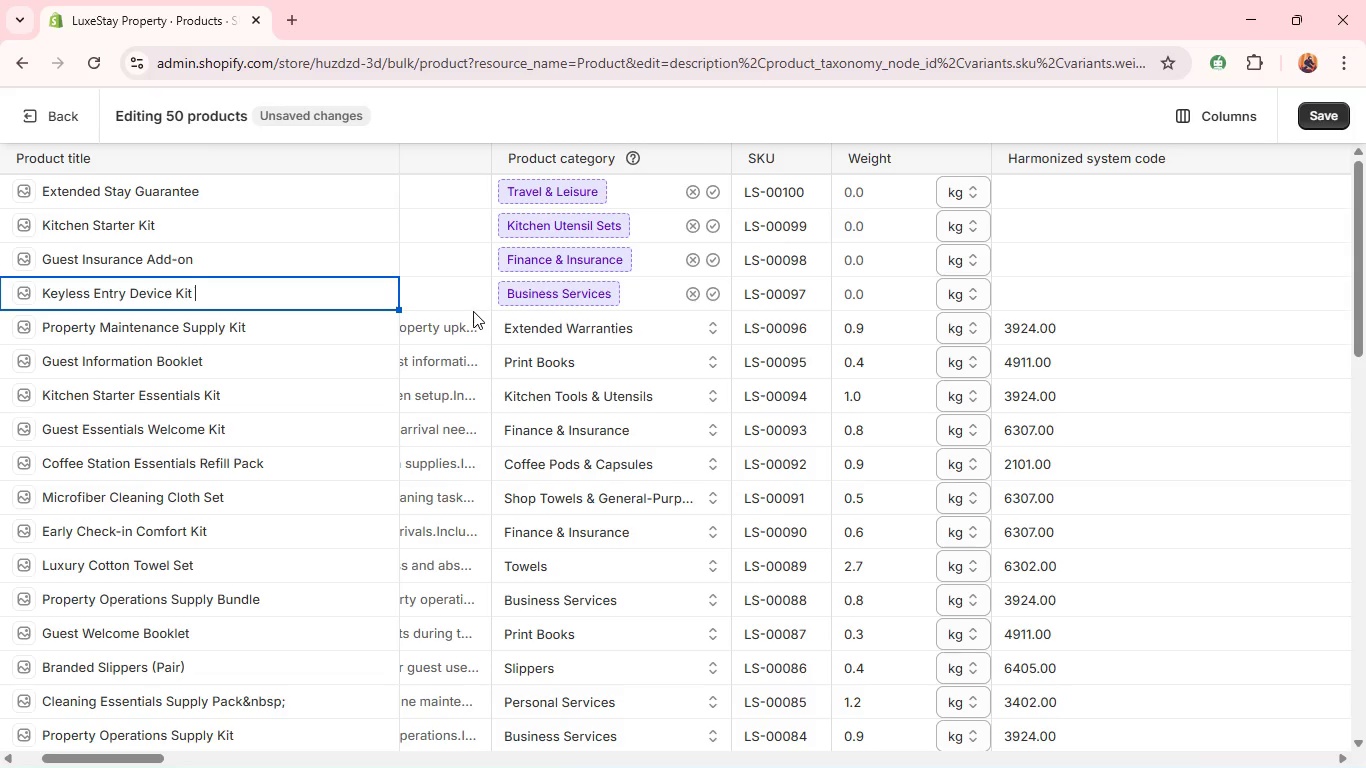 
left_click([471, 310])
 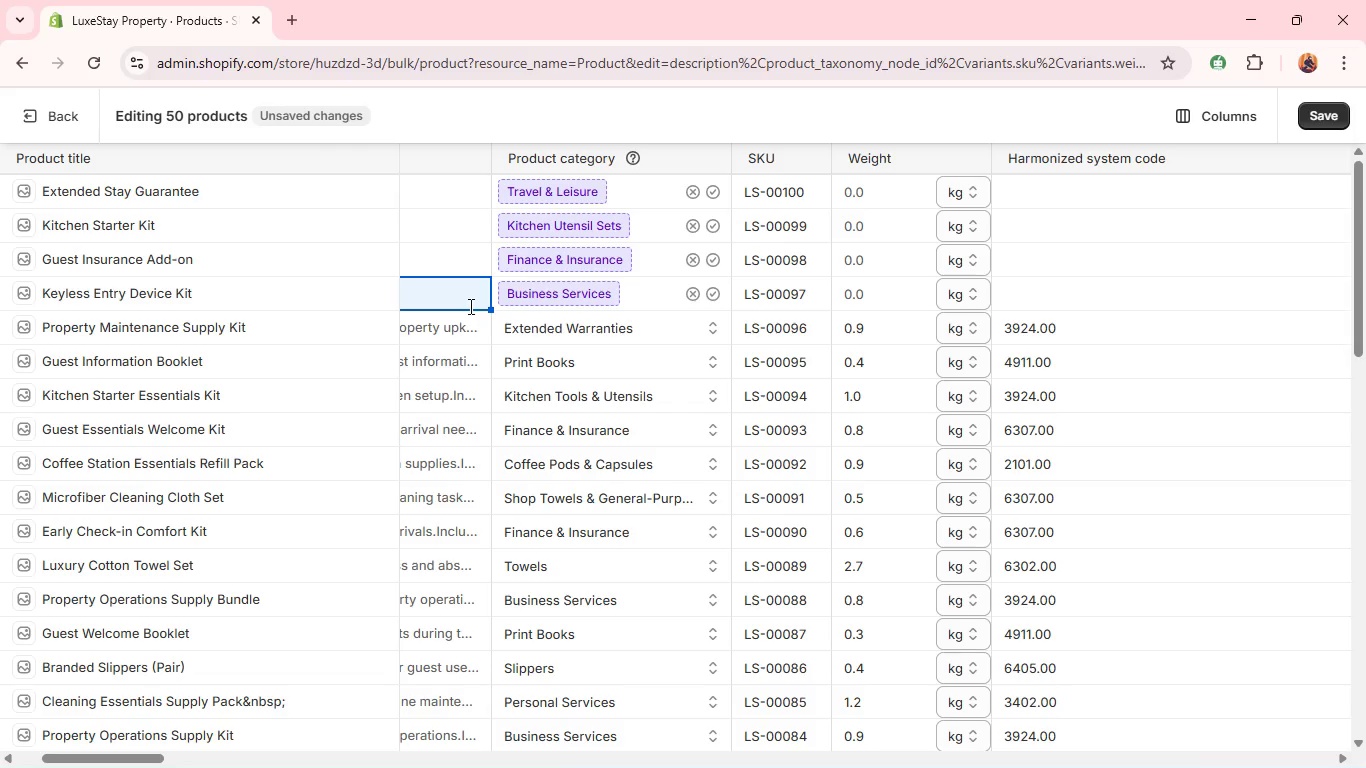 
double_click([469, 306])
 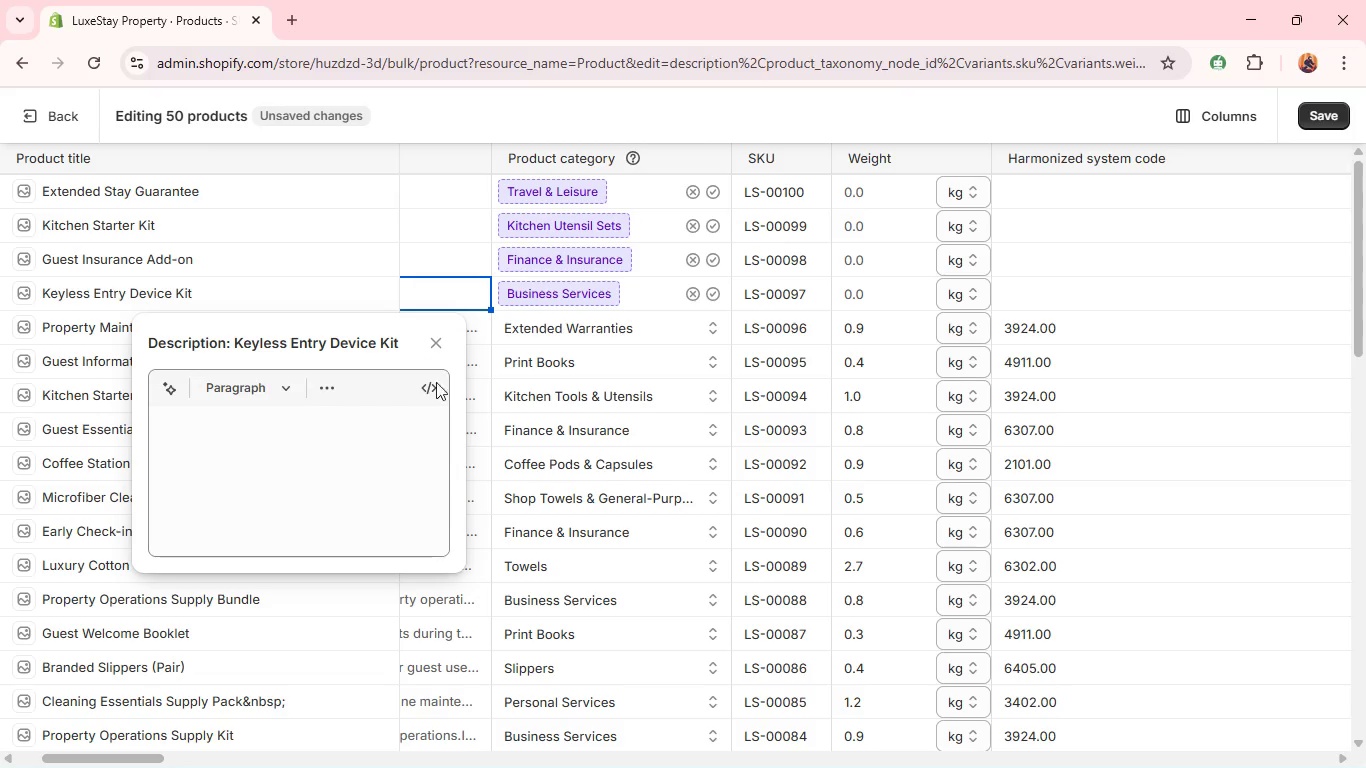 
left_click([376, 457])
 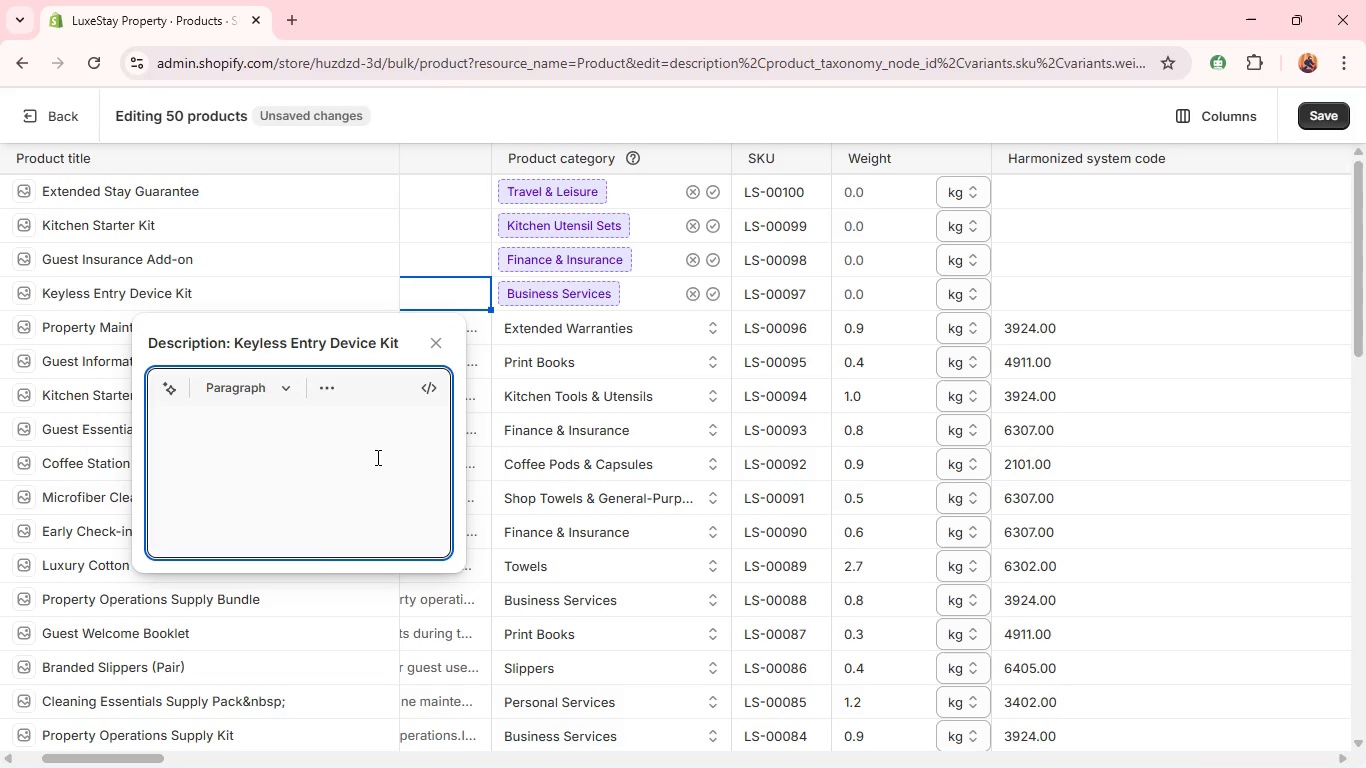 
type(A smart keylessentry system for su)
key(Backspace)
type(ecure property access)
 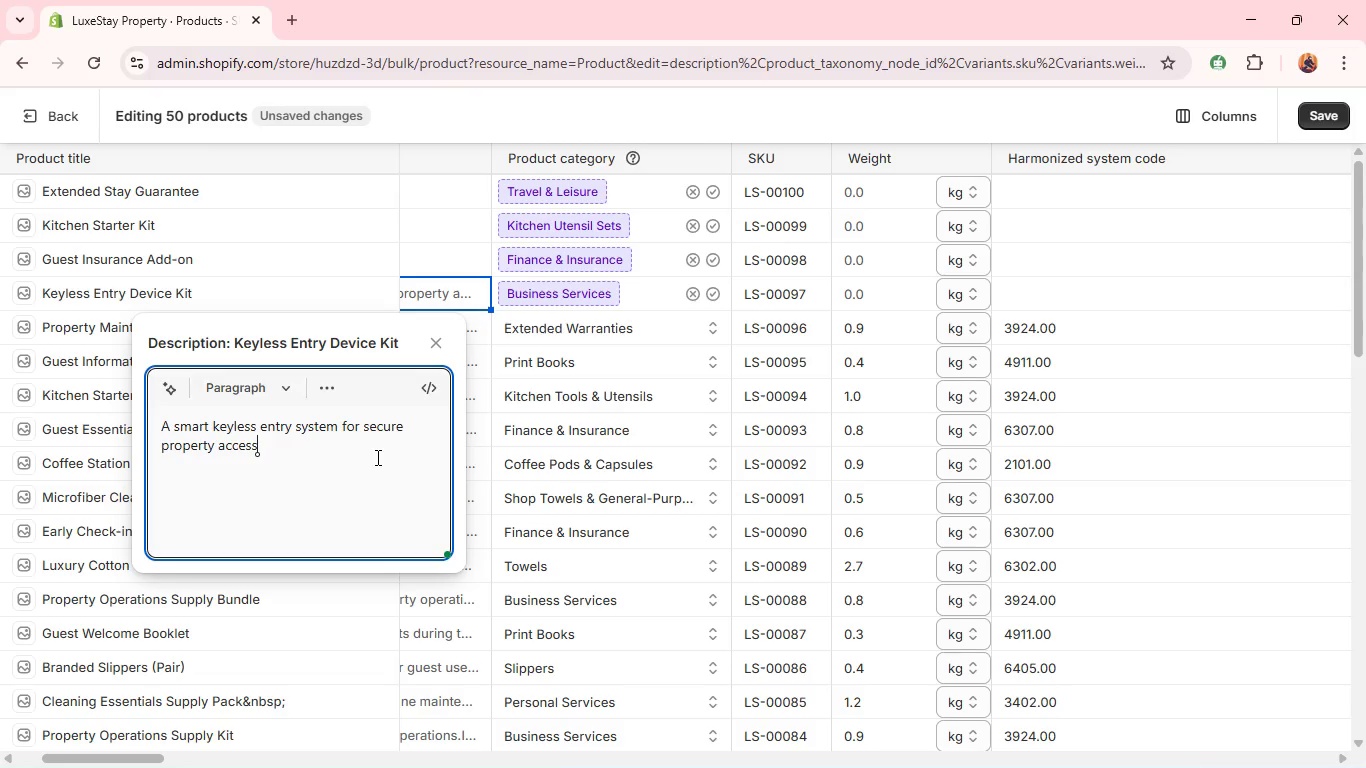 
key(Period)
 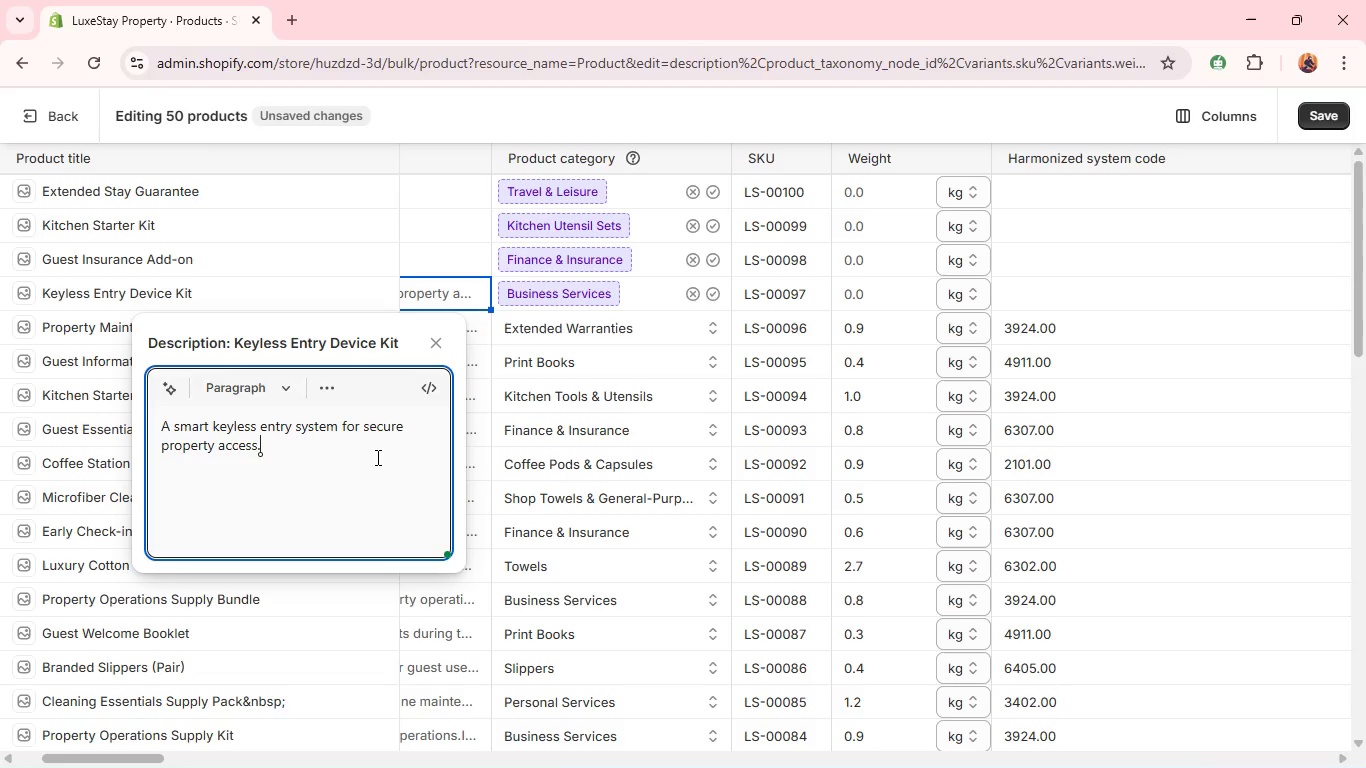 
key(Shift+ShiftRight)
 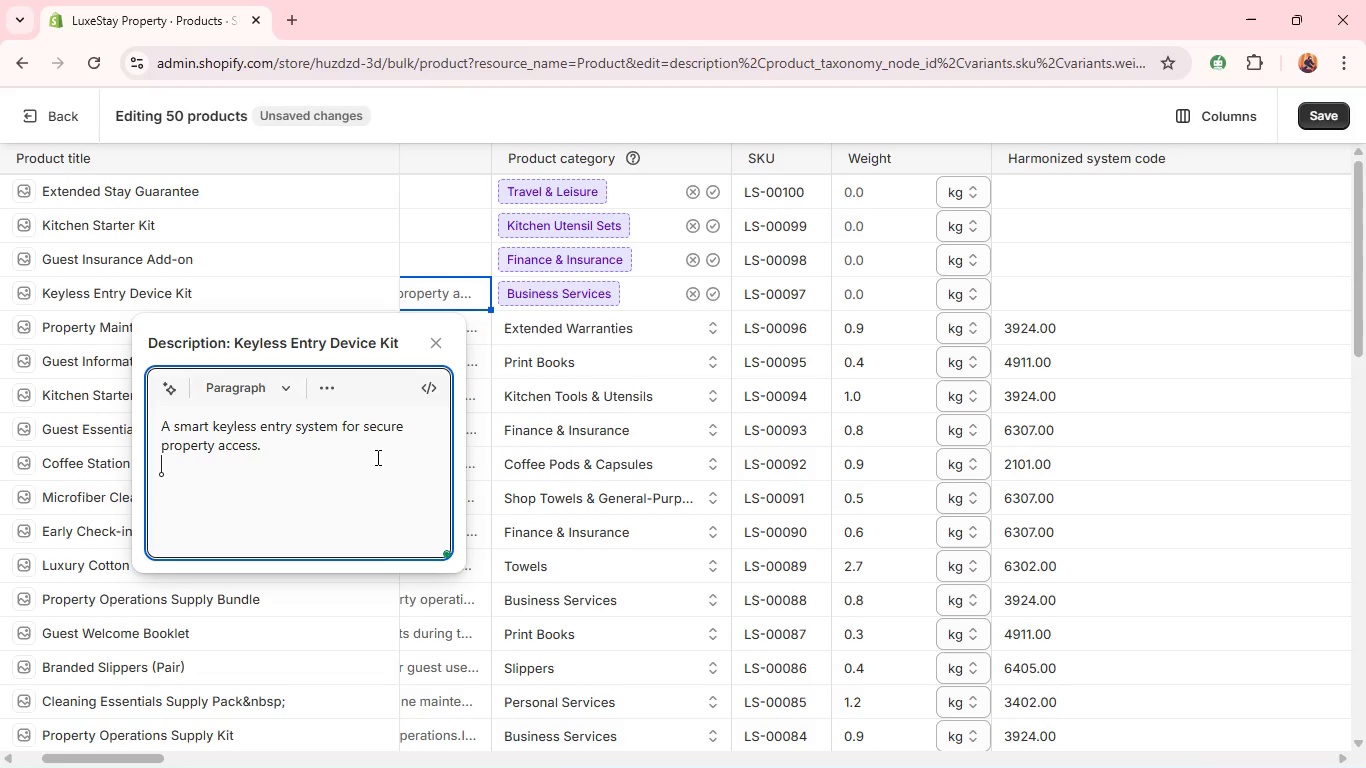 
key(Shift+Enter)
 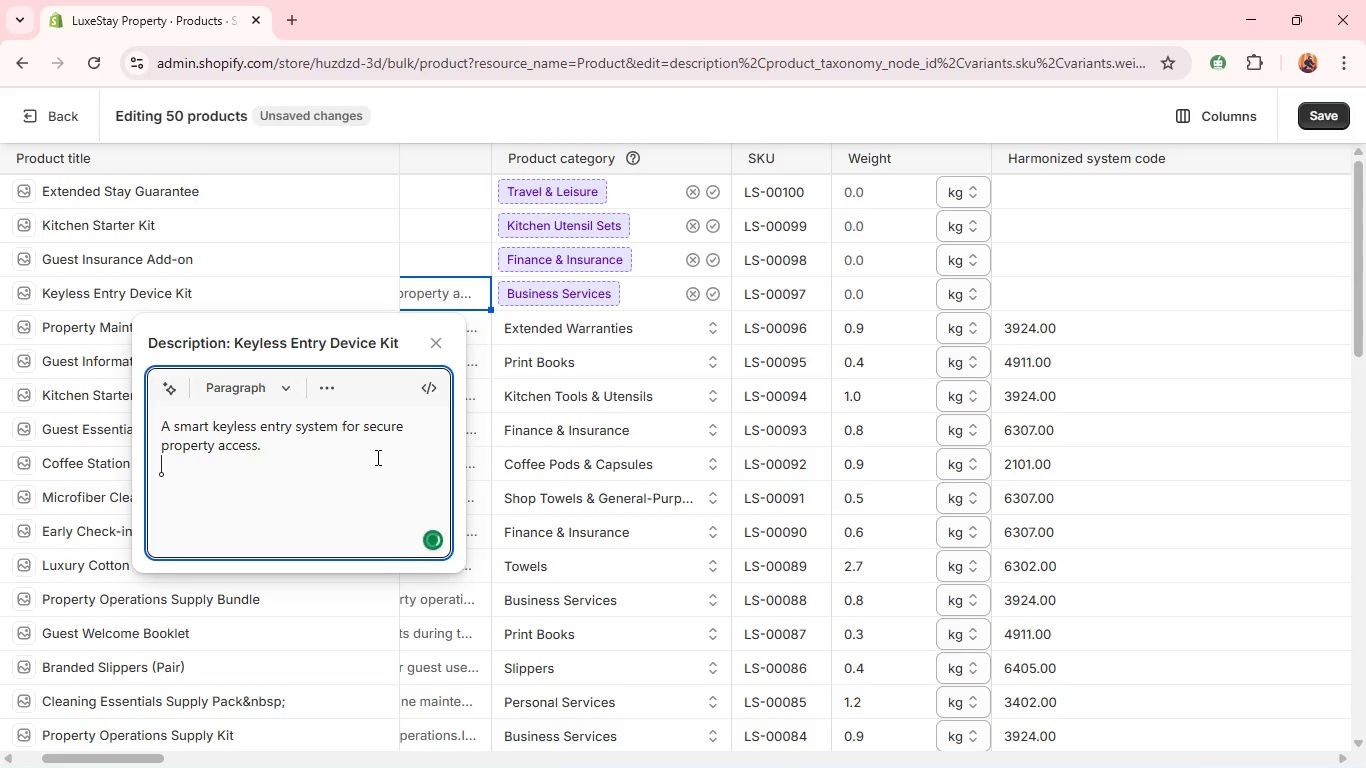 
type(Includes installation-ready components.)
 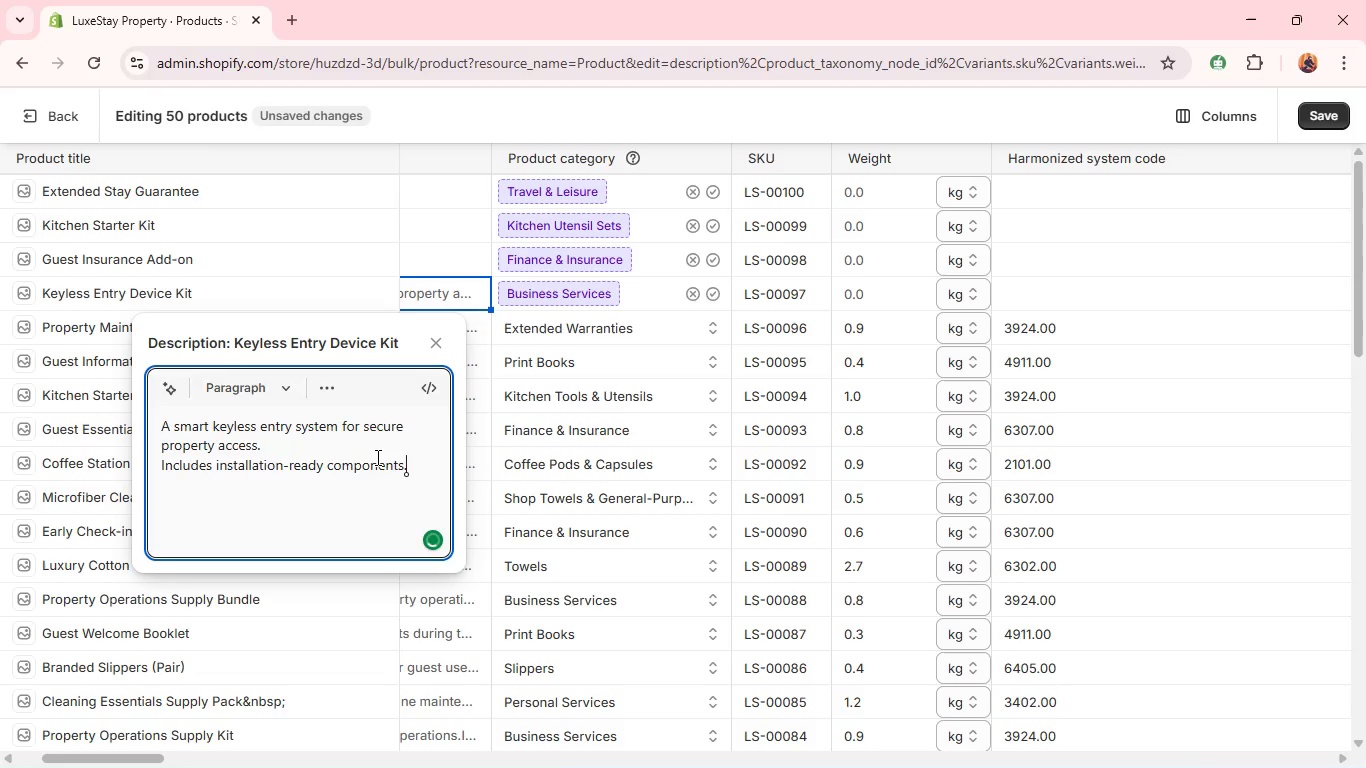 
key(Shift+Enter)
 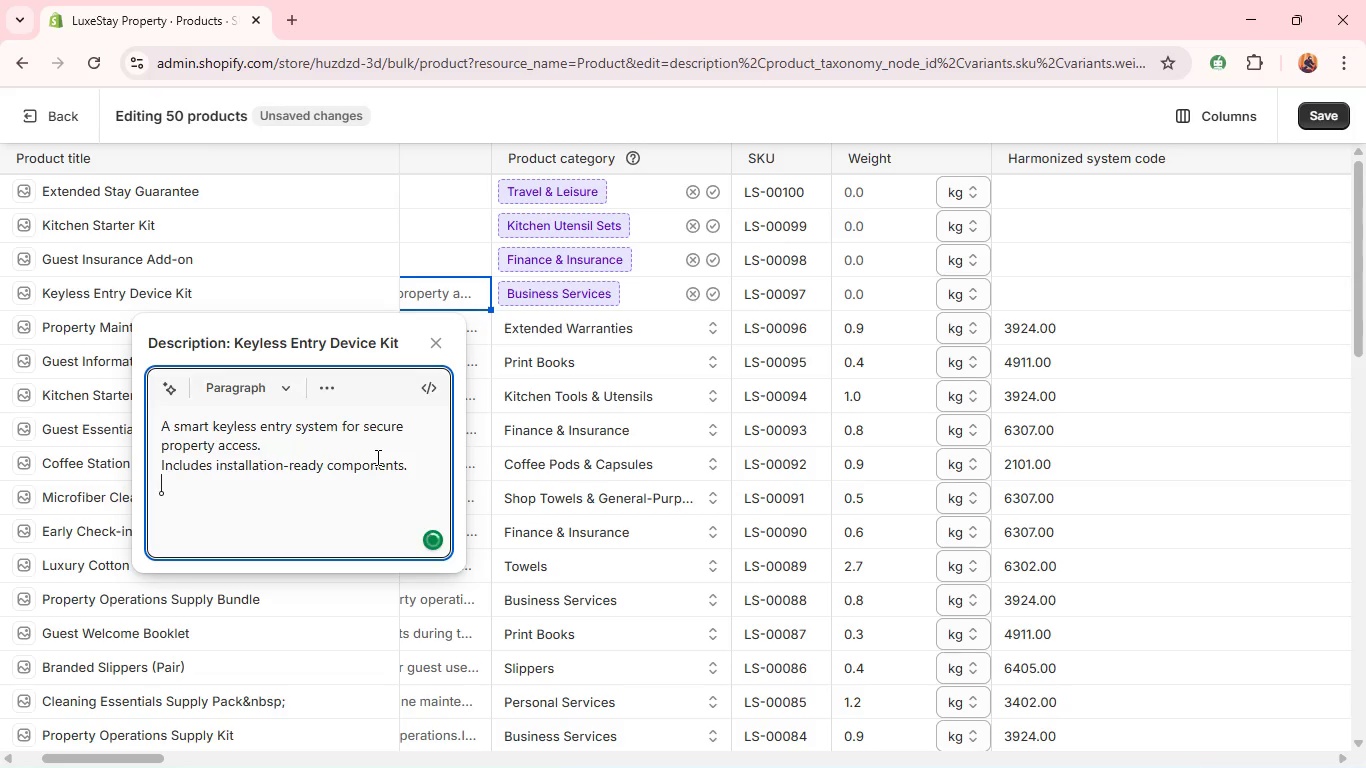 
type(Ideal for mof)
key(Backspace)
type(dern rental property management.)
 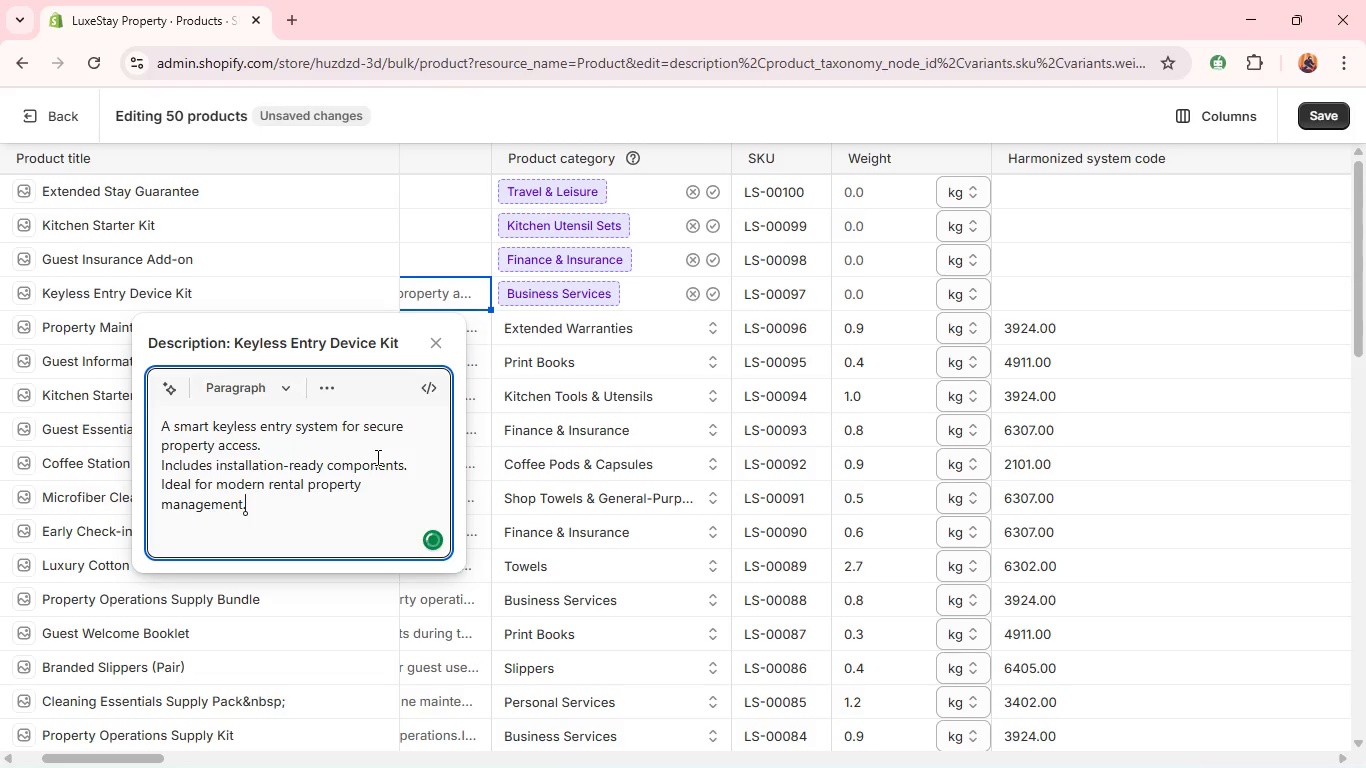 
key(Shift+Enter)
 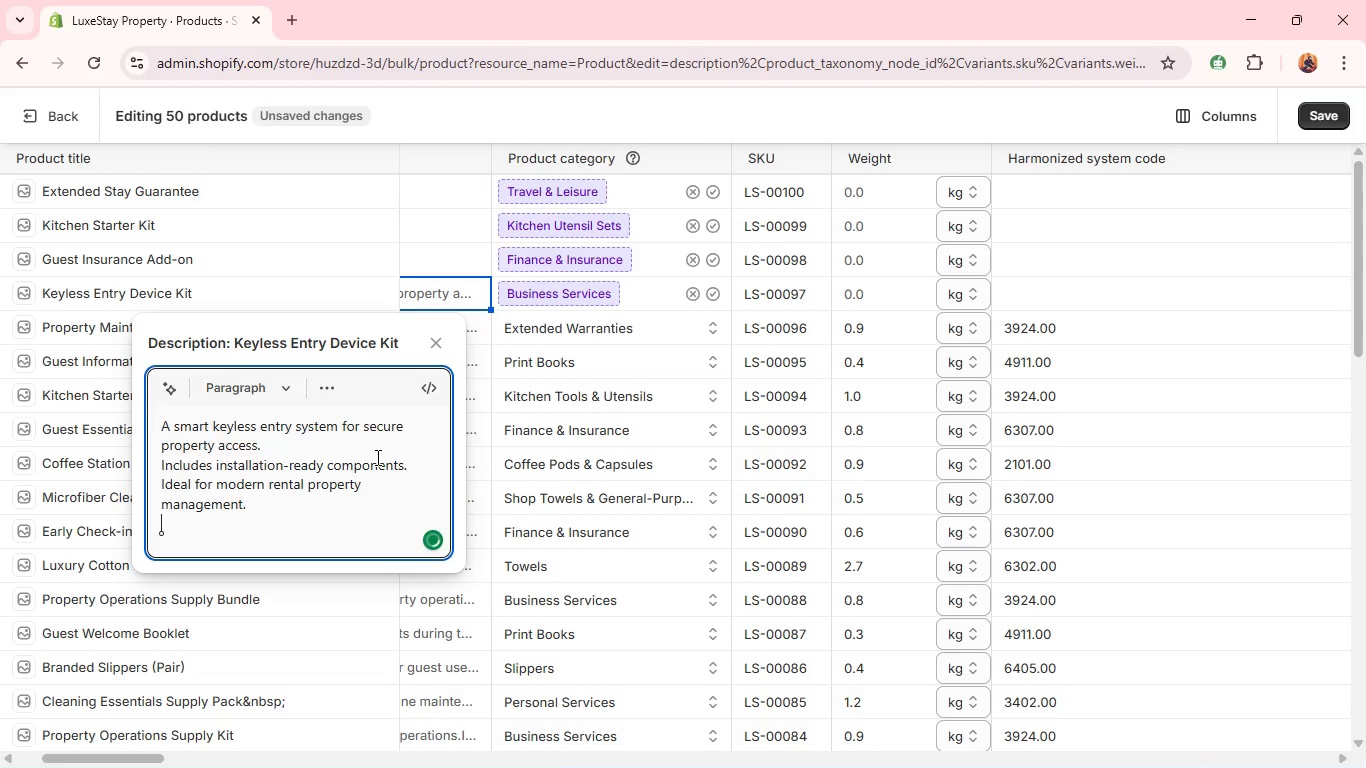 
type(Enhances guest convenience and security.)
 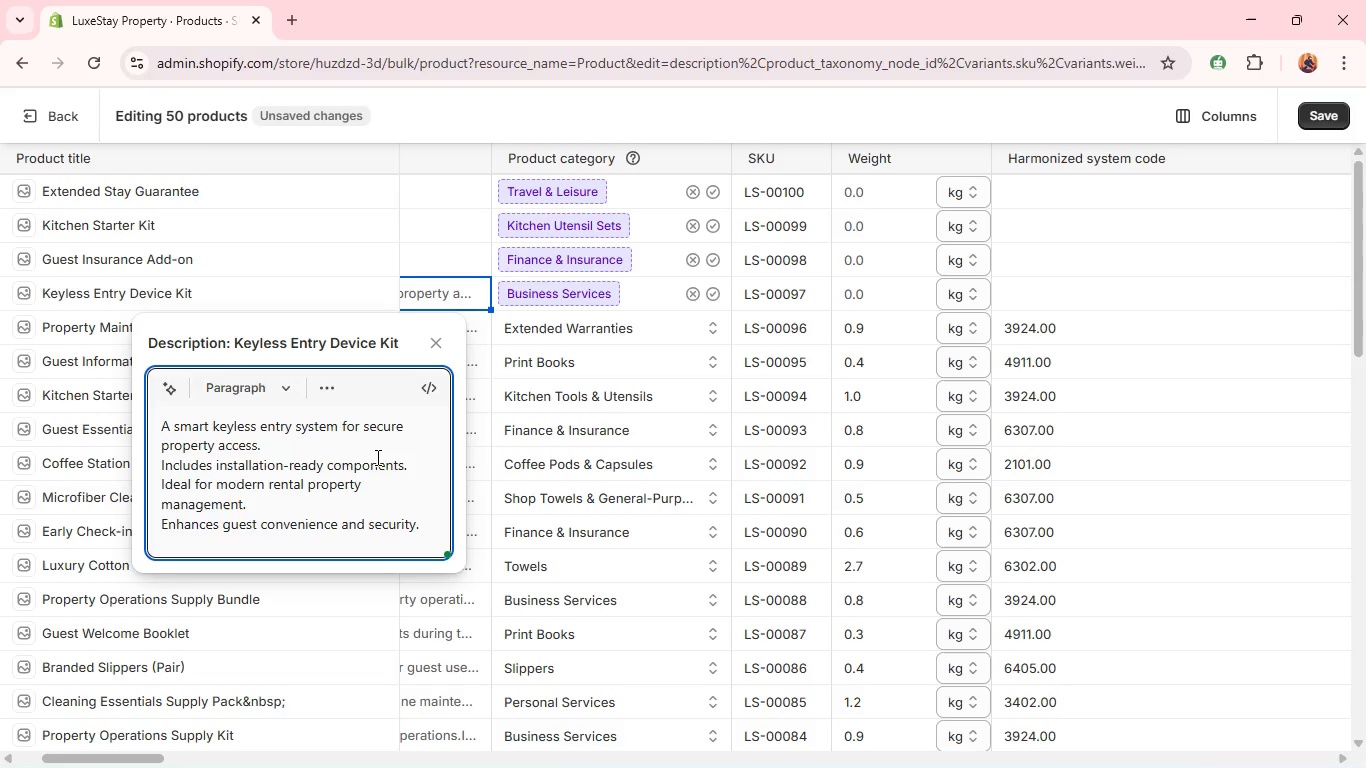 
wait(12.94)
 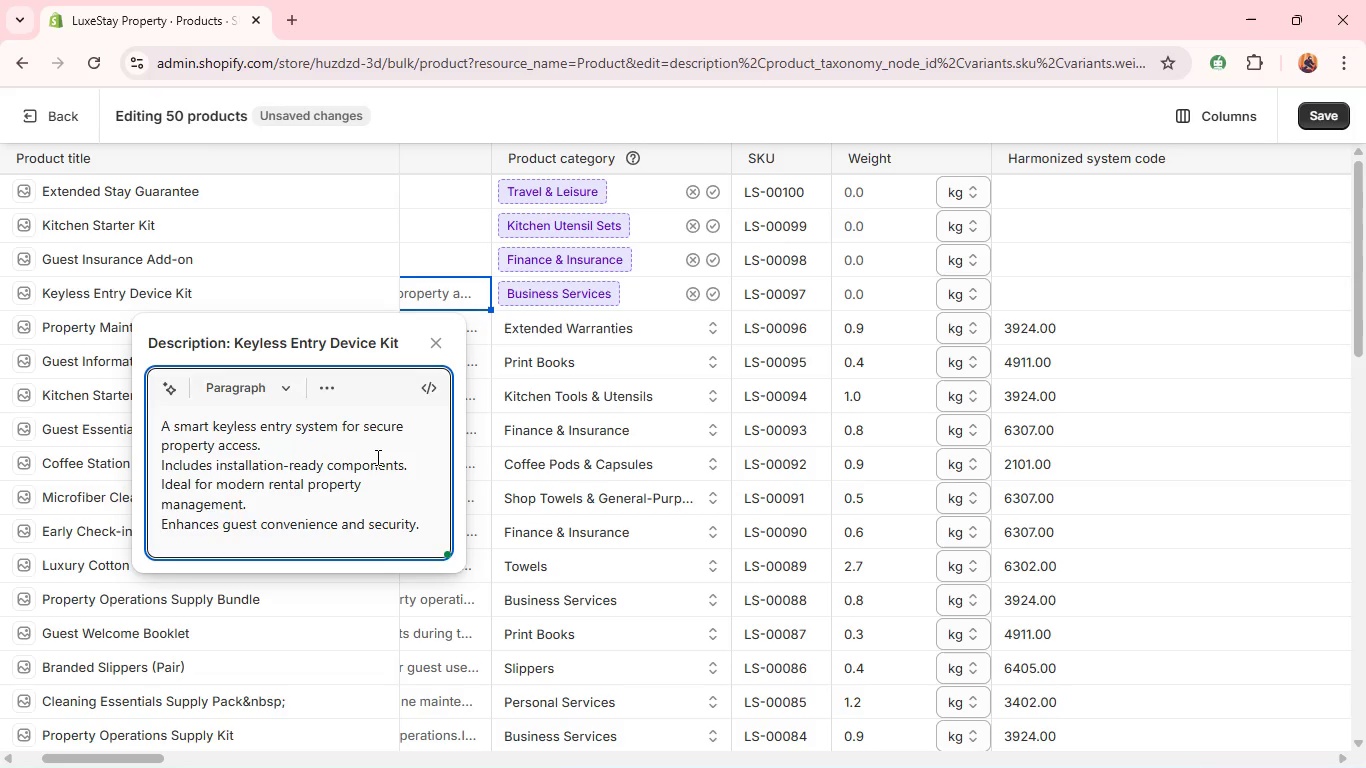 
left_click([715, 299])
 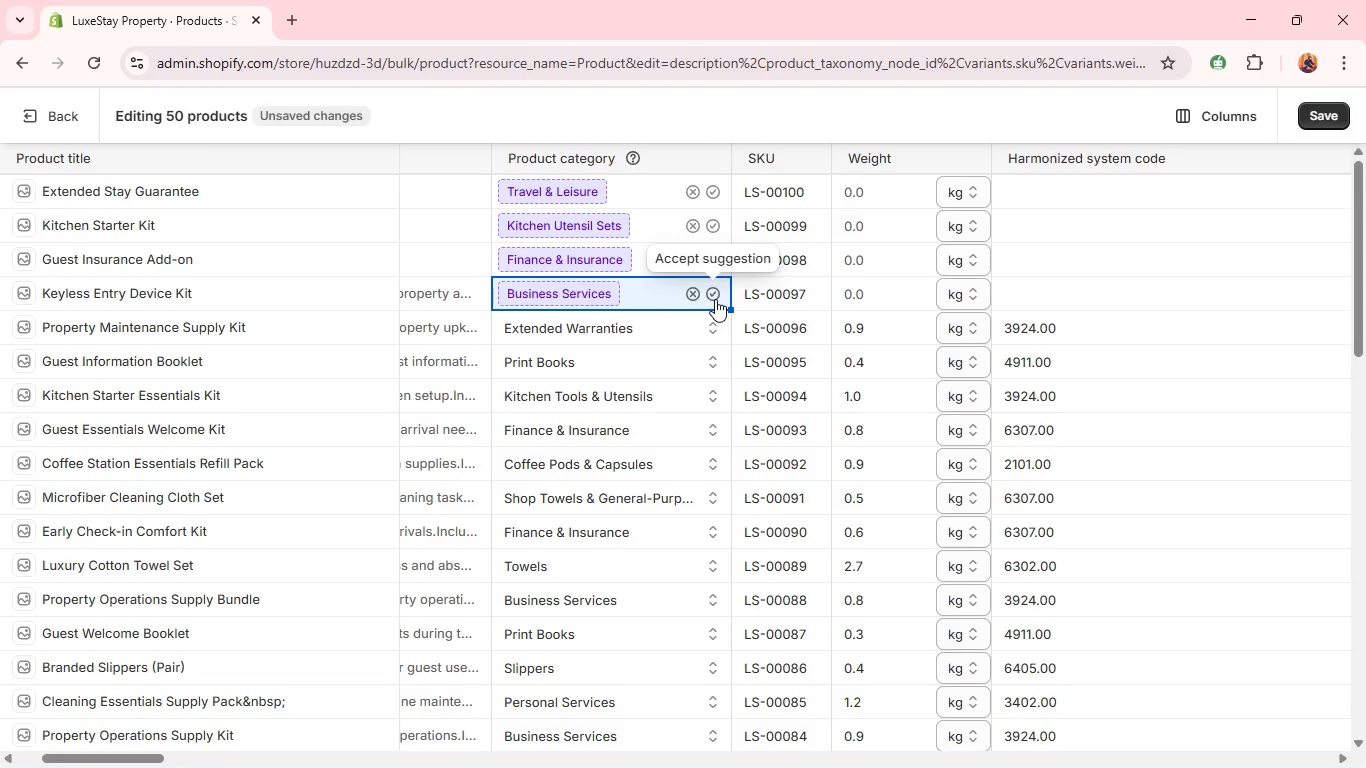 
wait(6.23)
 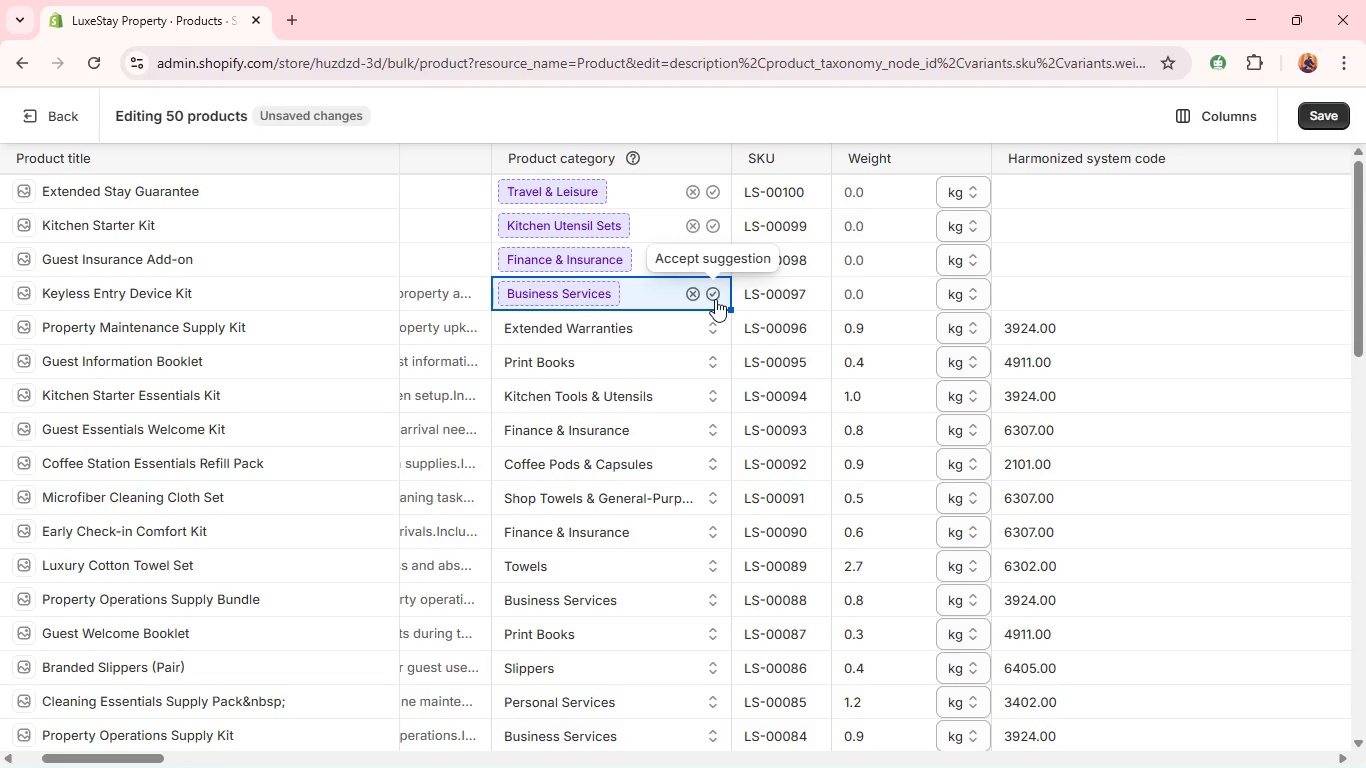 
left_click([713, 294])
 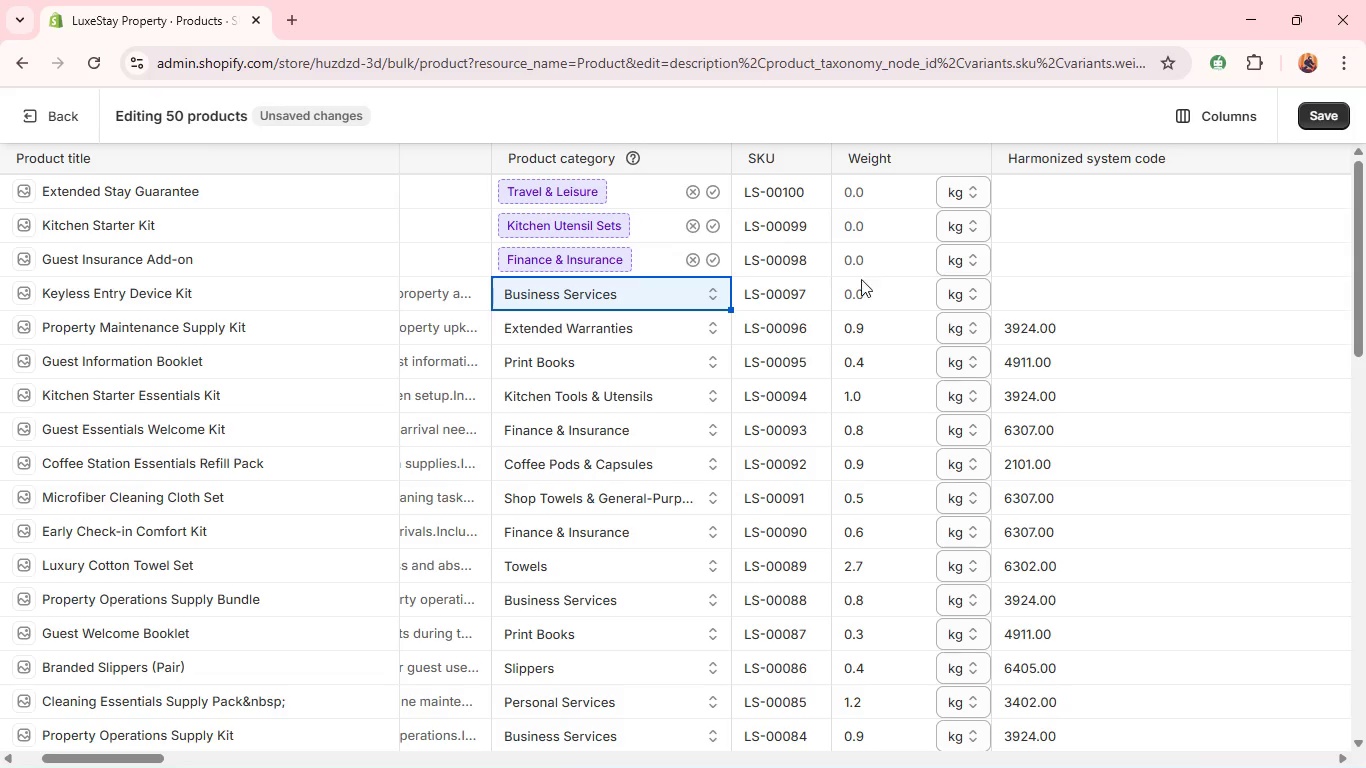 
left_click([908, 291])
 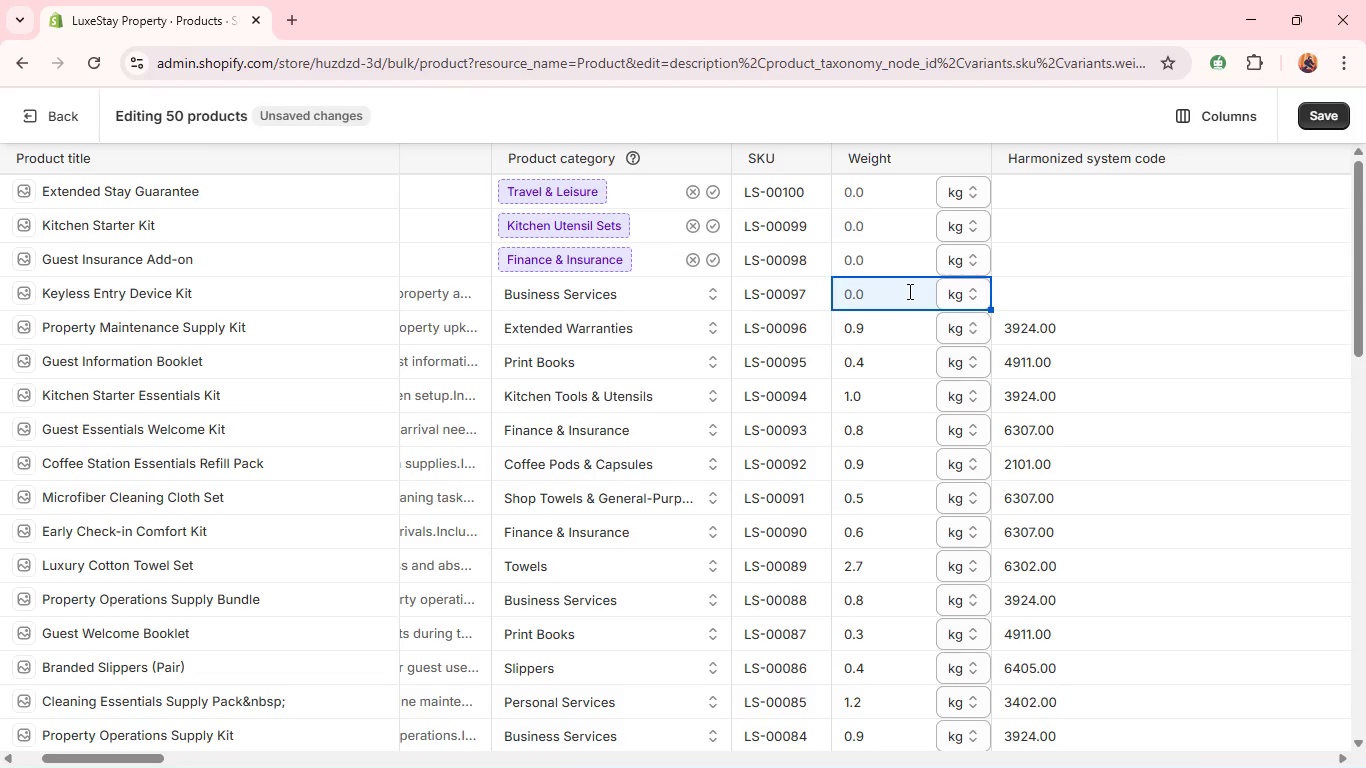 
key(2)
 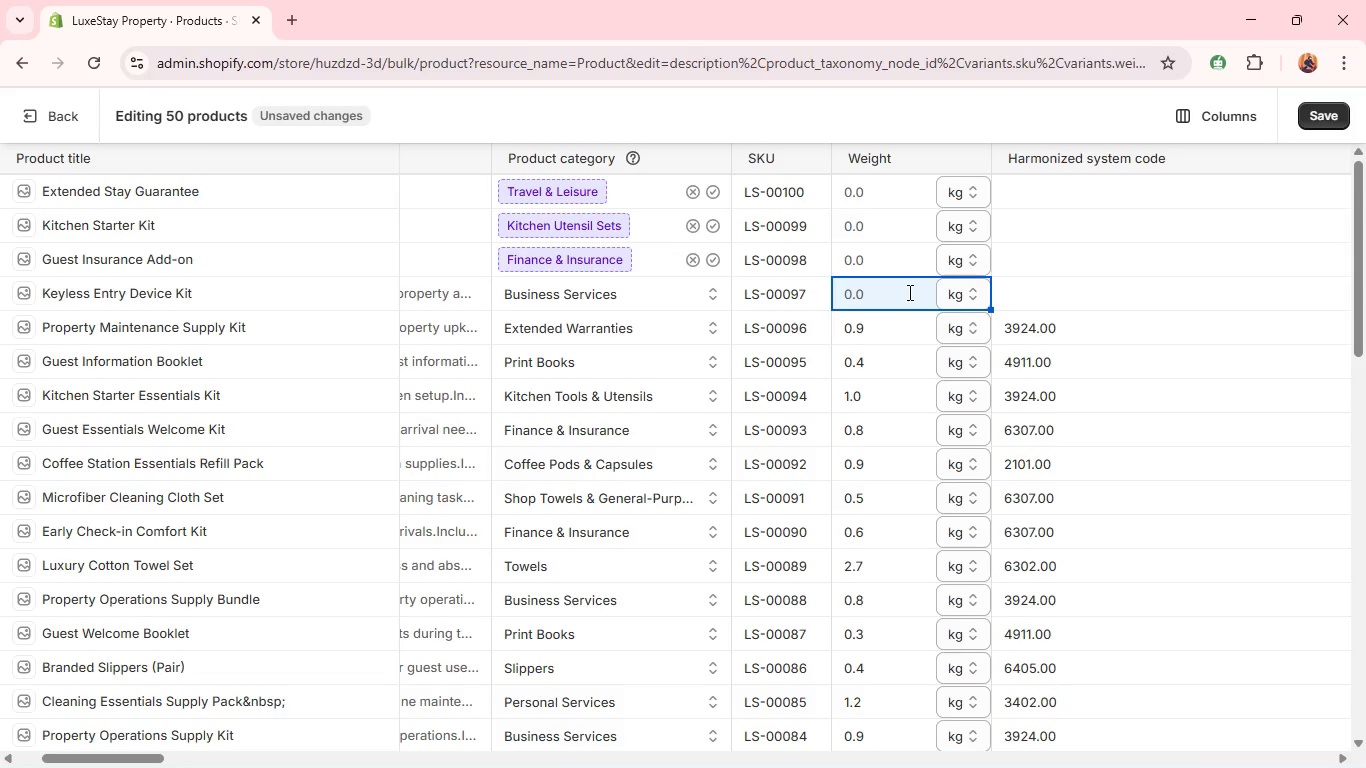 
key(Period)
 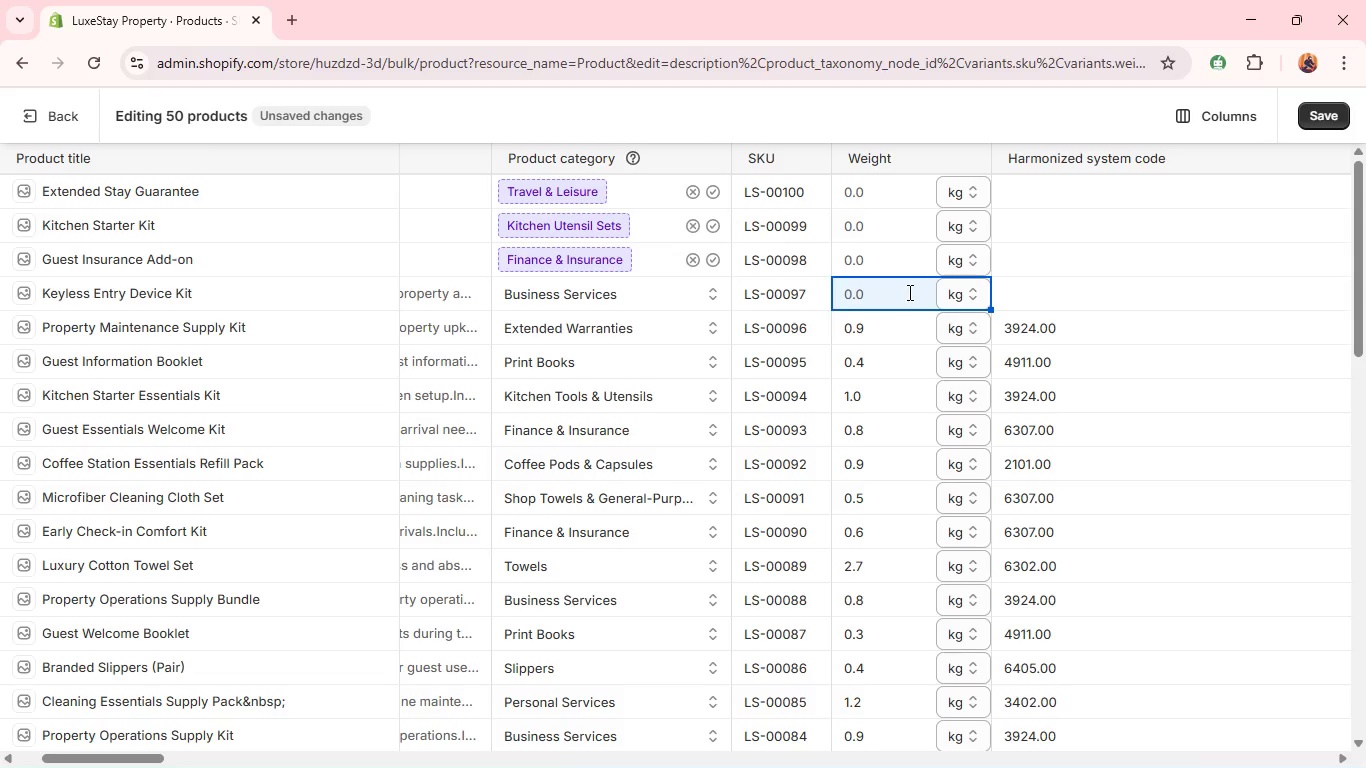 
key(2)
 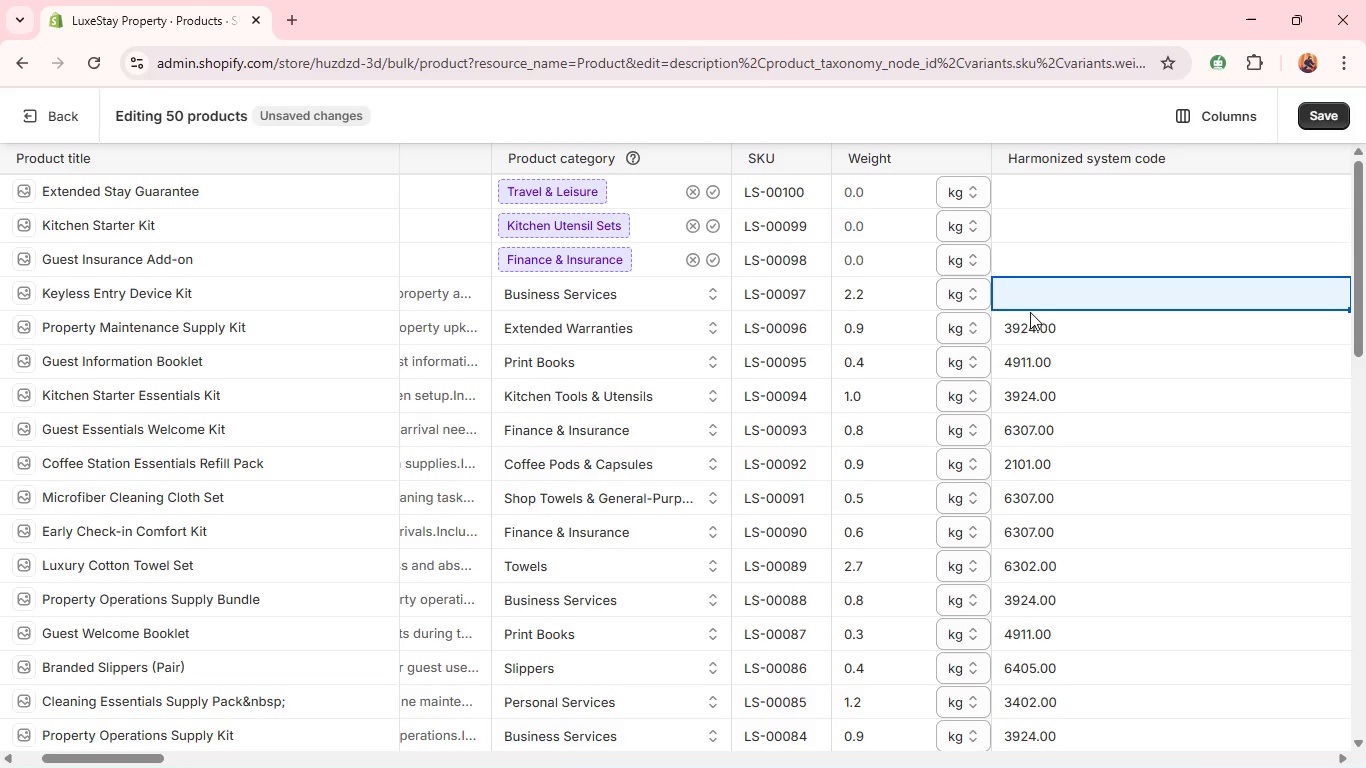 
type(8543.00)
 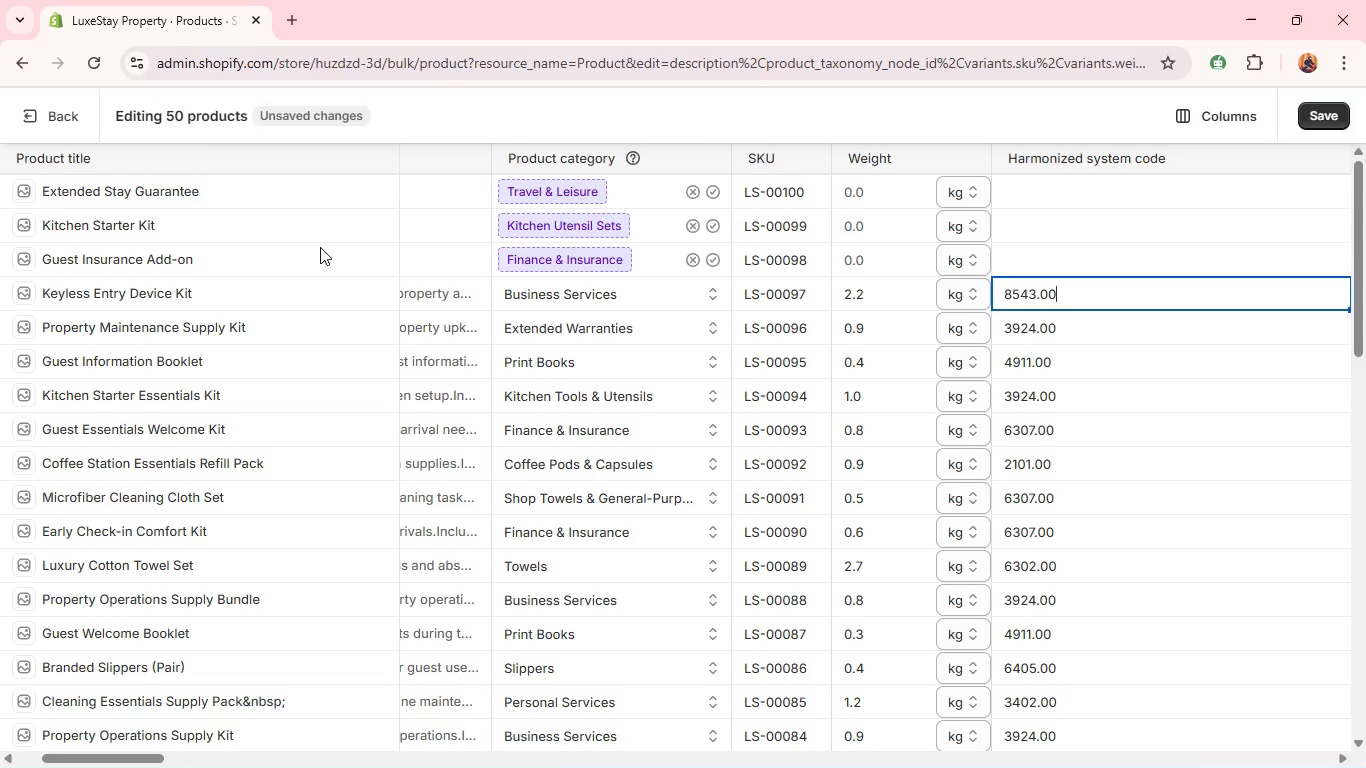 
left_click([311, 250])
 